 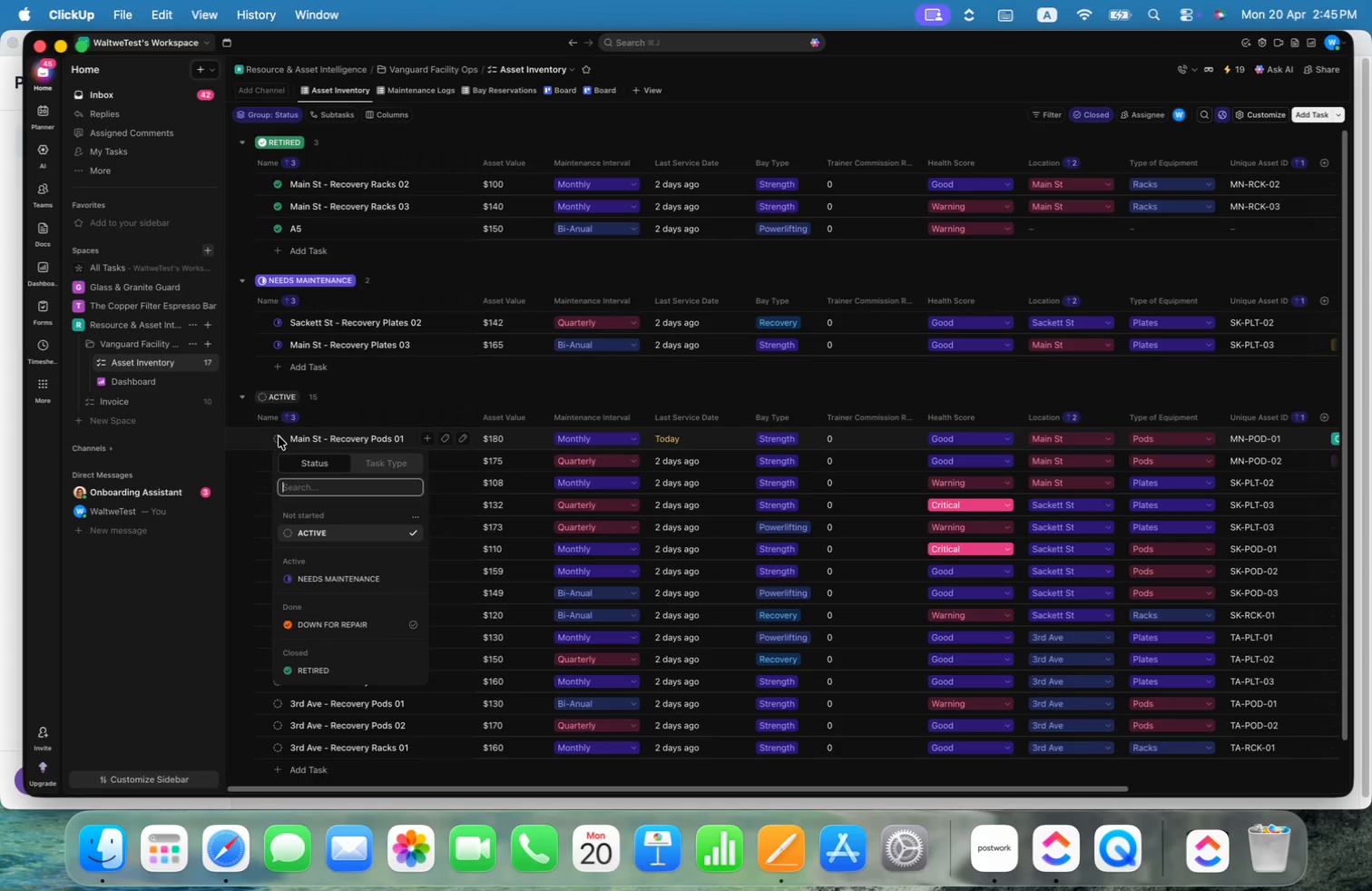 
left_click([348, 583])
 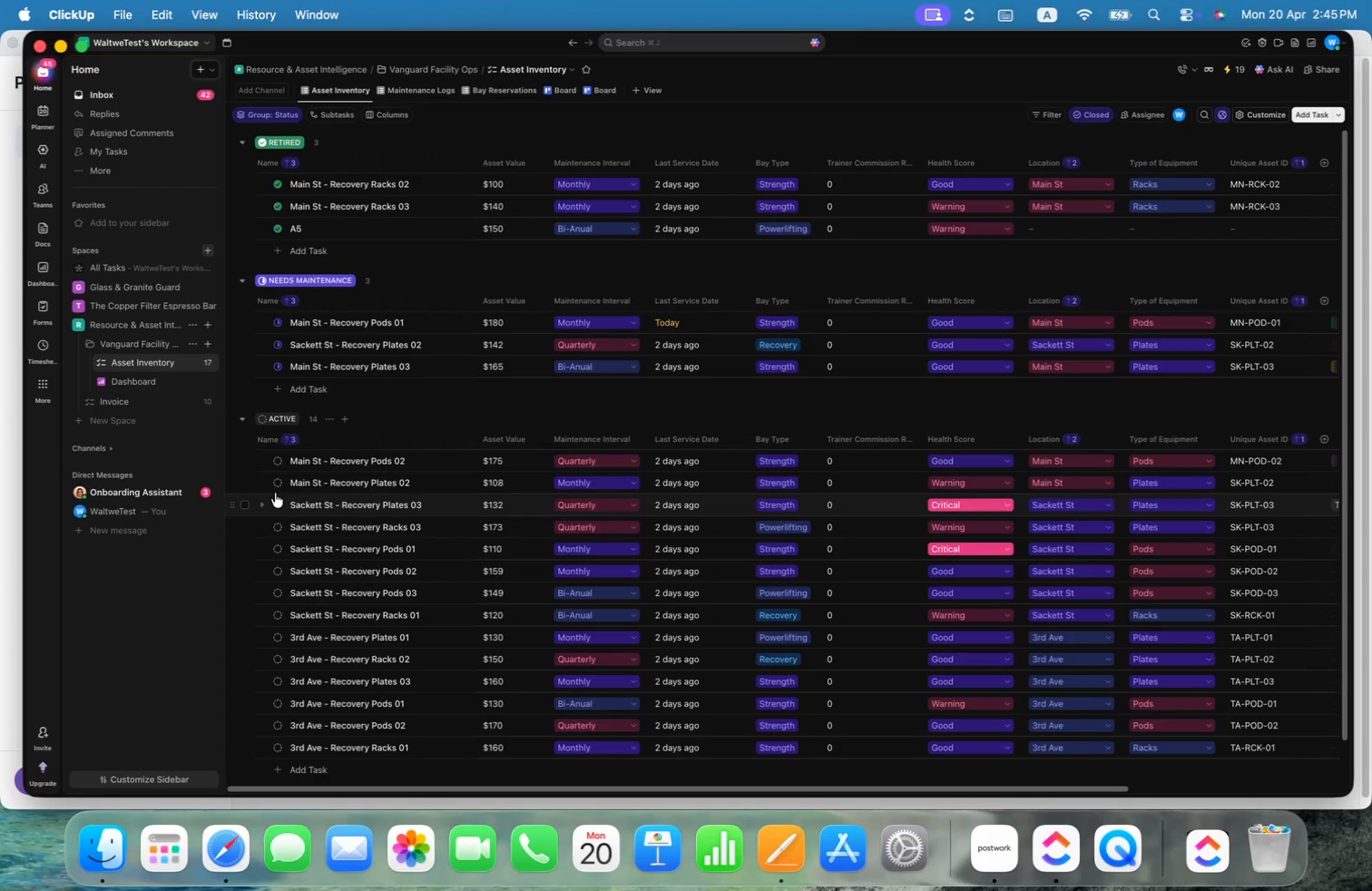 
left_click([279, 485])
 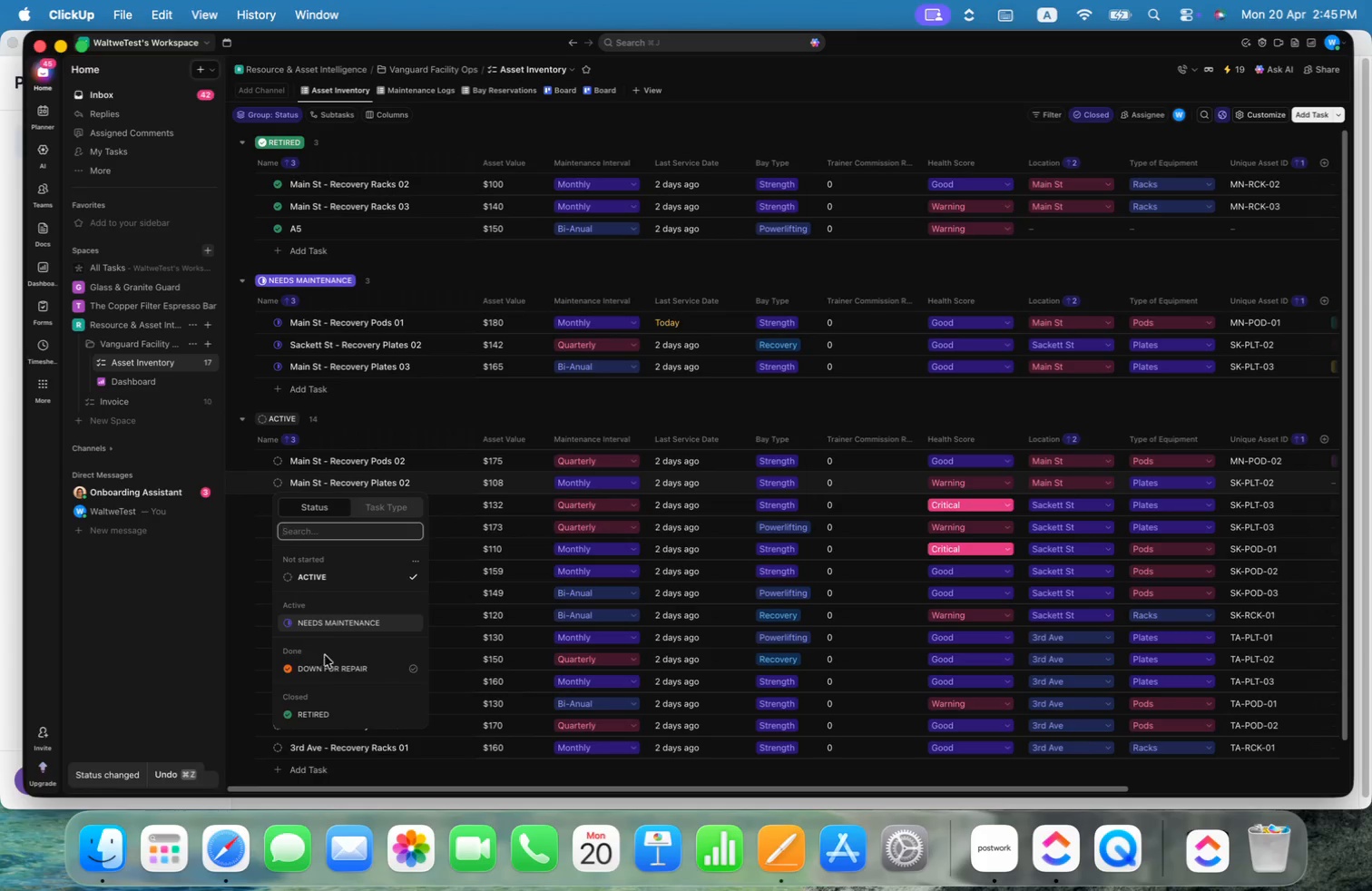 
left_click([328, 664])
 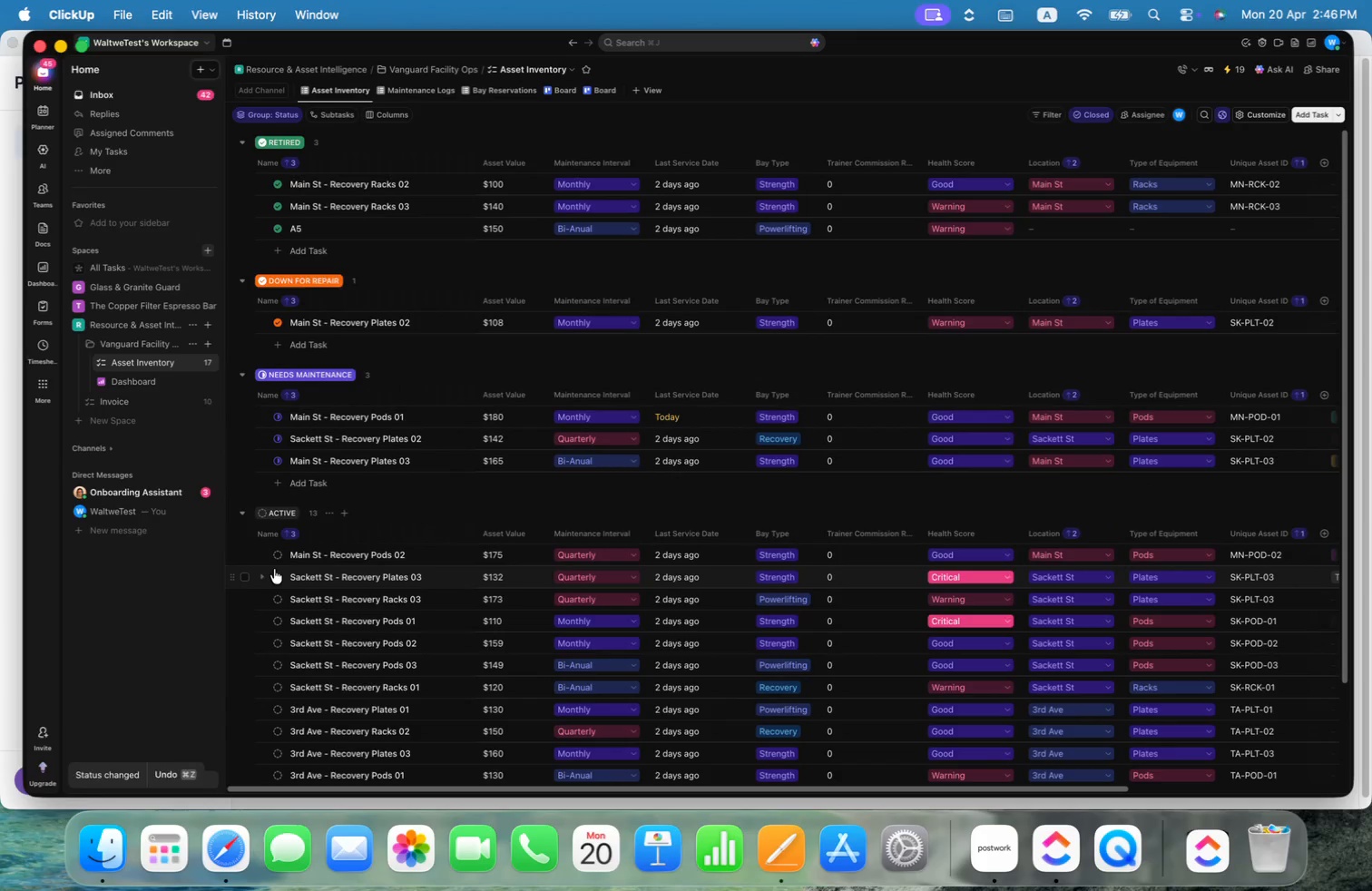 
left_click([272, 579])
 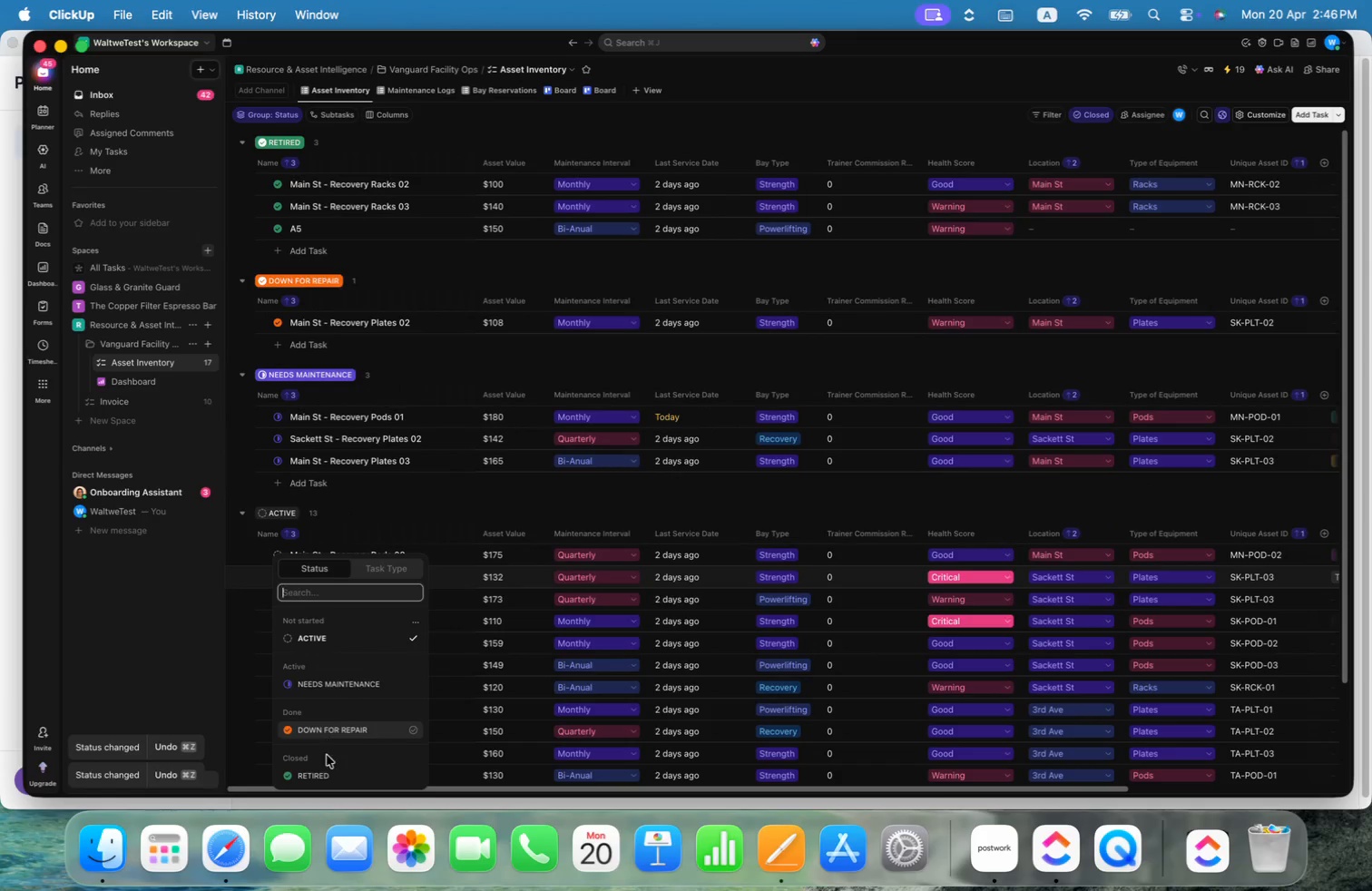 
left_click([323, 772])
 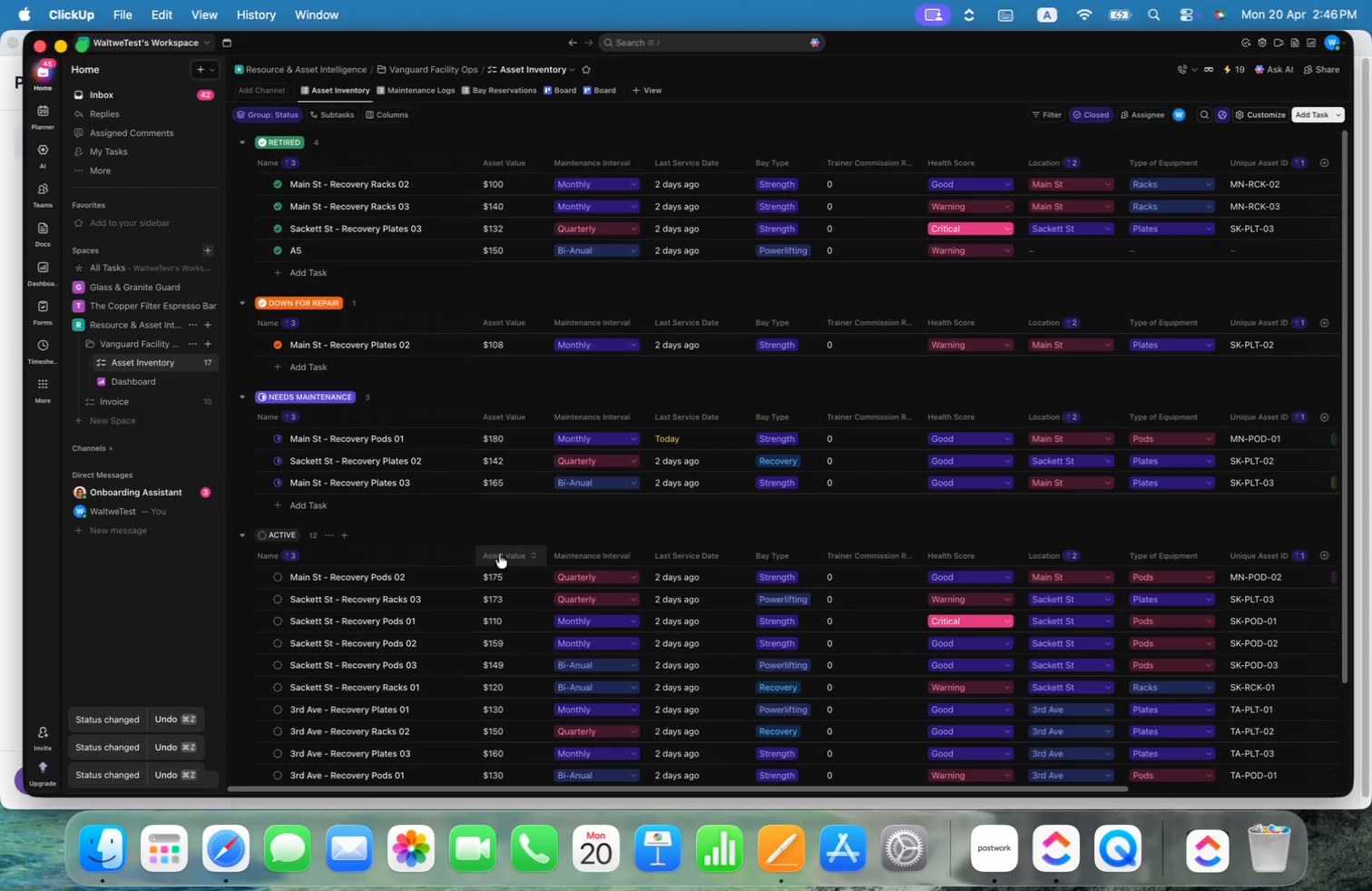 
left_click([523, 521])
 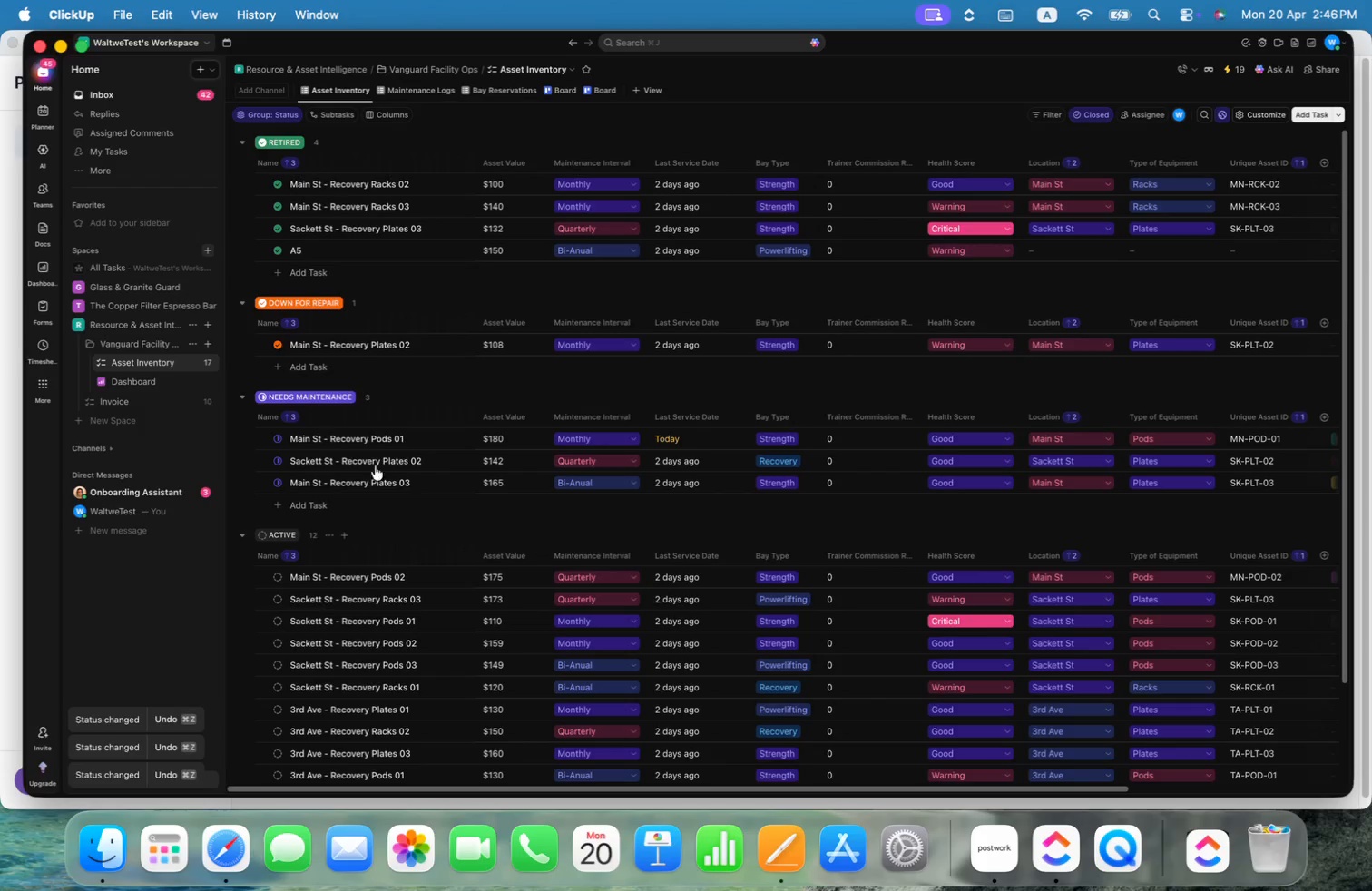 
mouse_move([188, 340])
 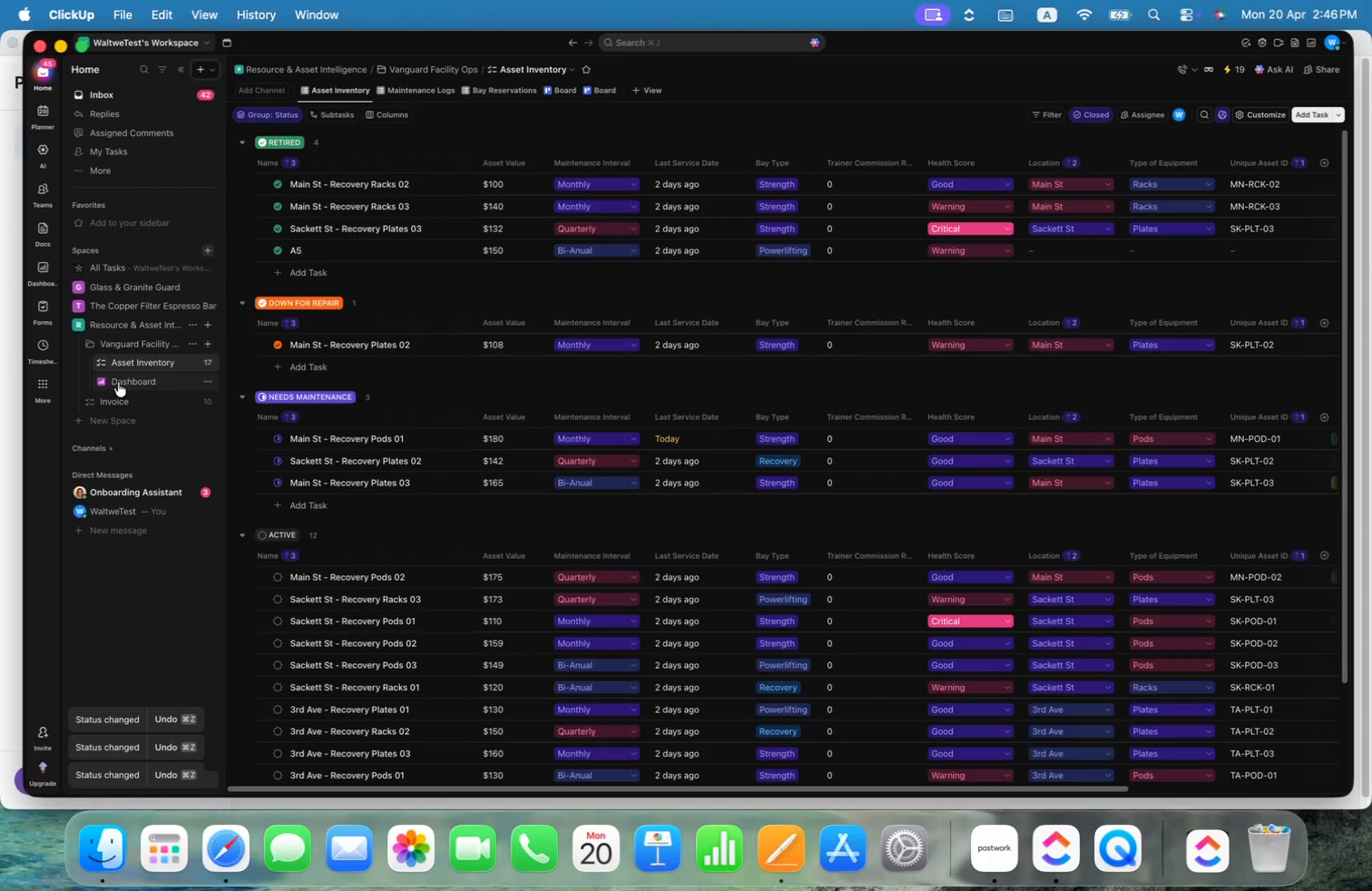 
left_click([127, 382])
 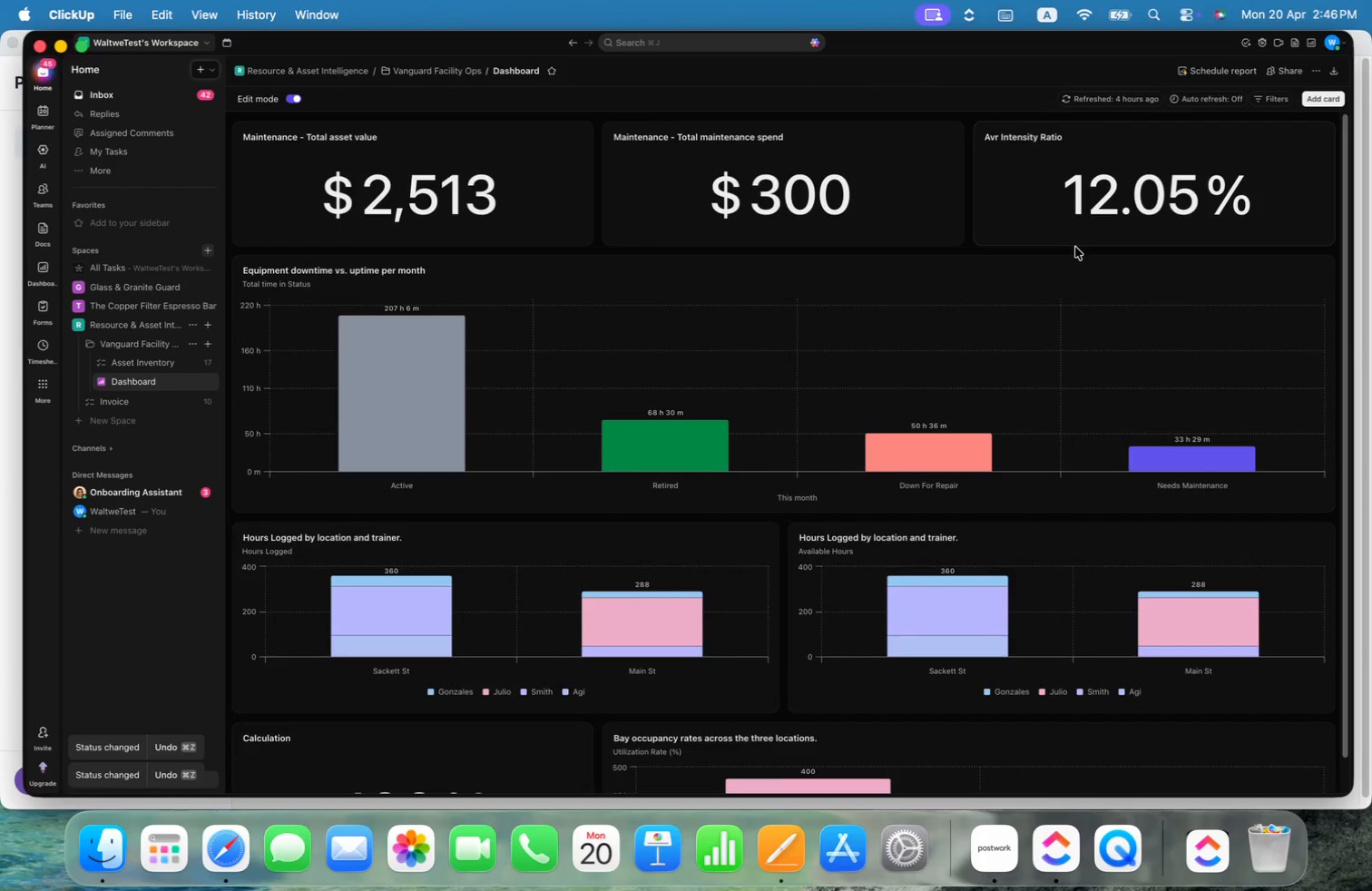 
wait(5.14)
 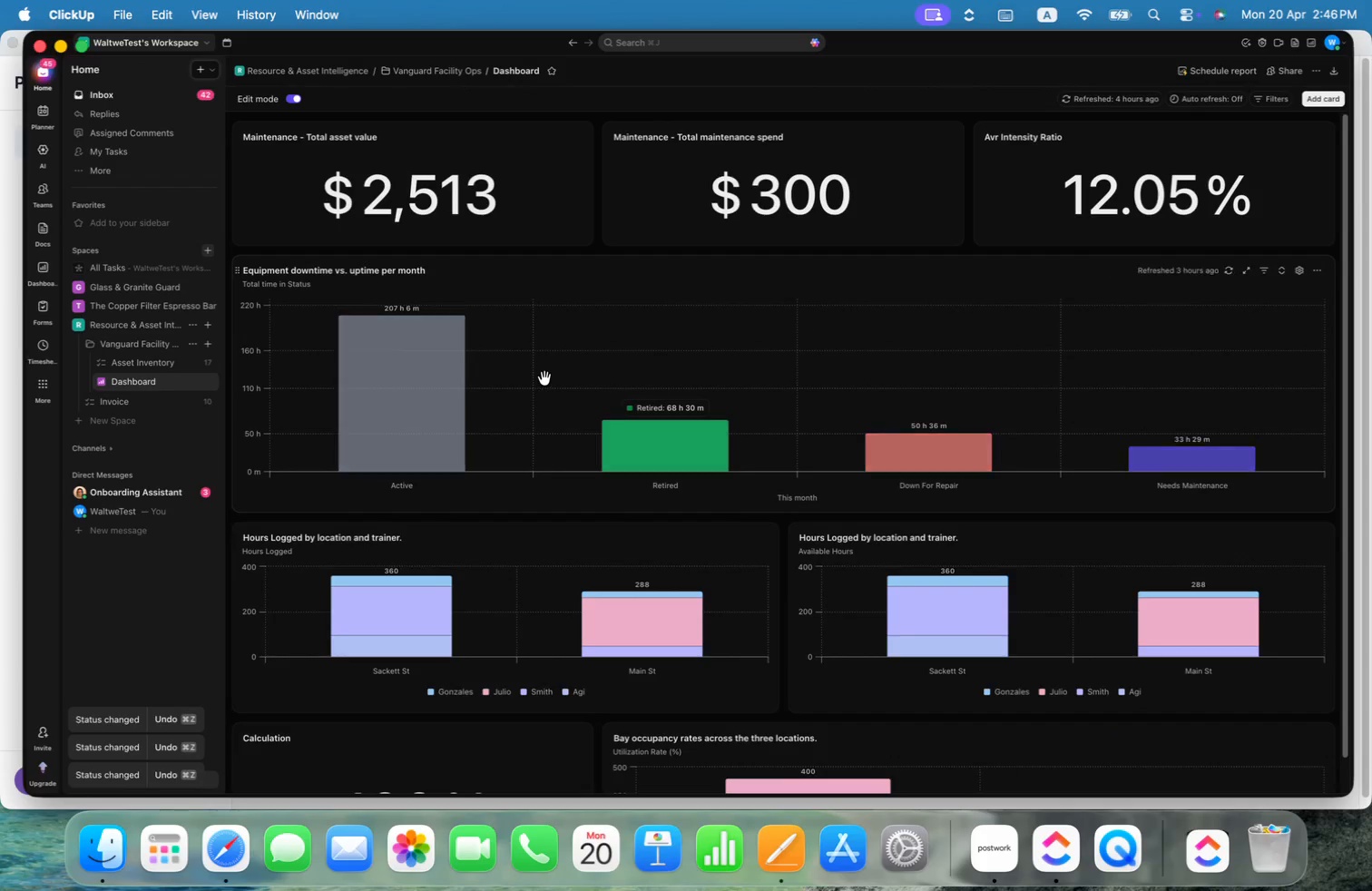 
left_click([1330, 102])
 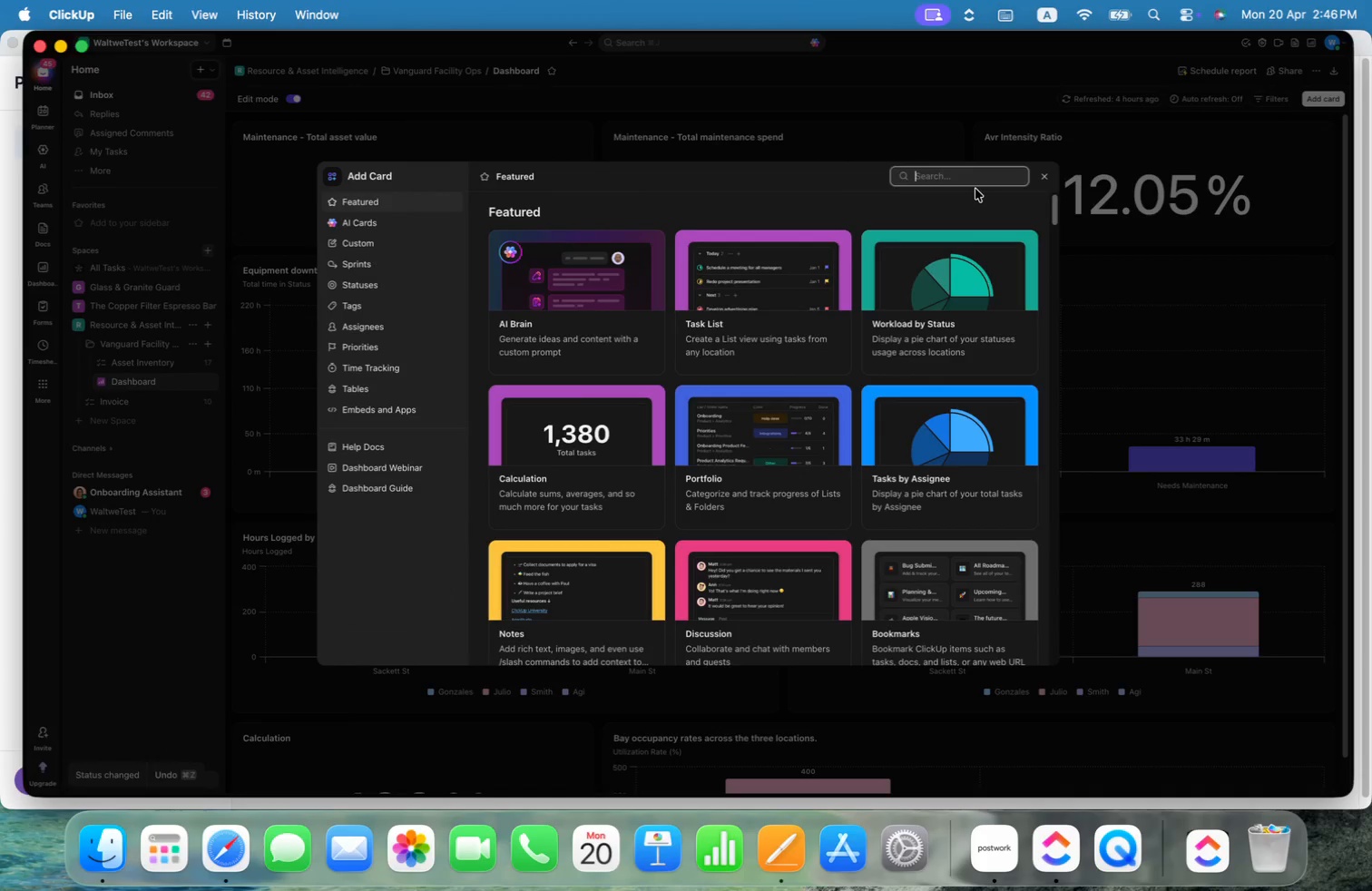 
type(bar)
 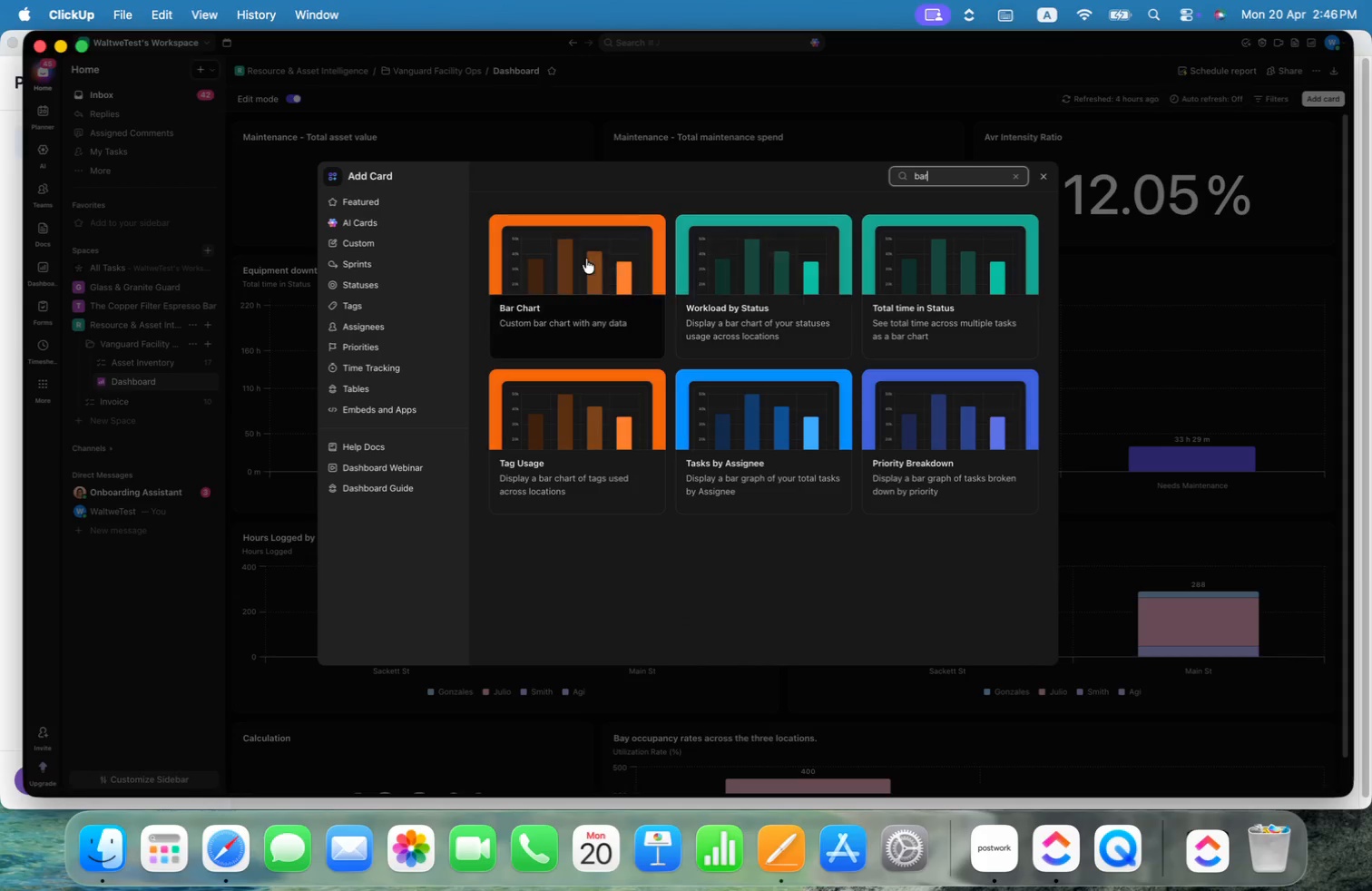 
left_click([586, 259])
 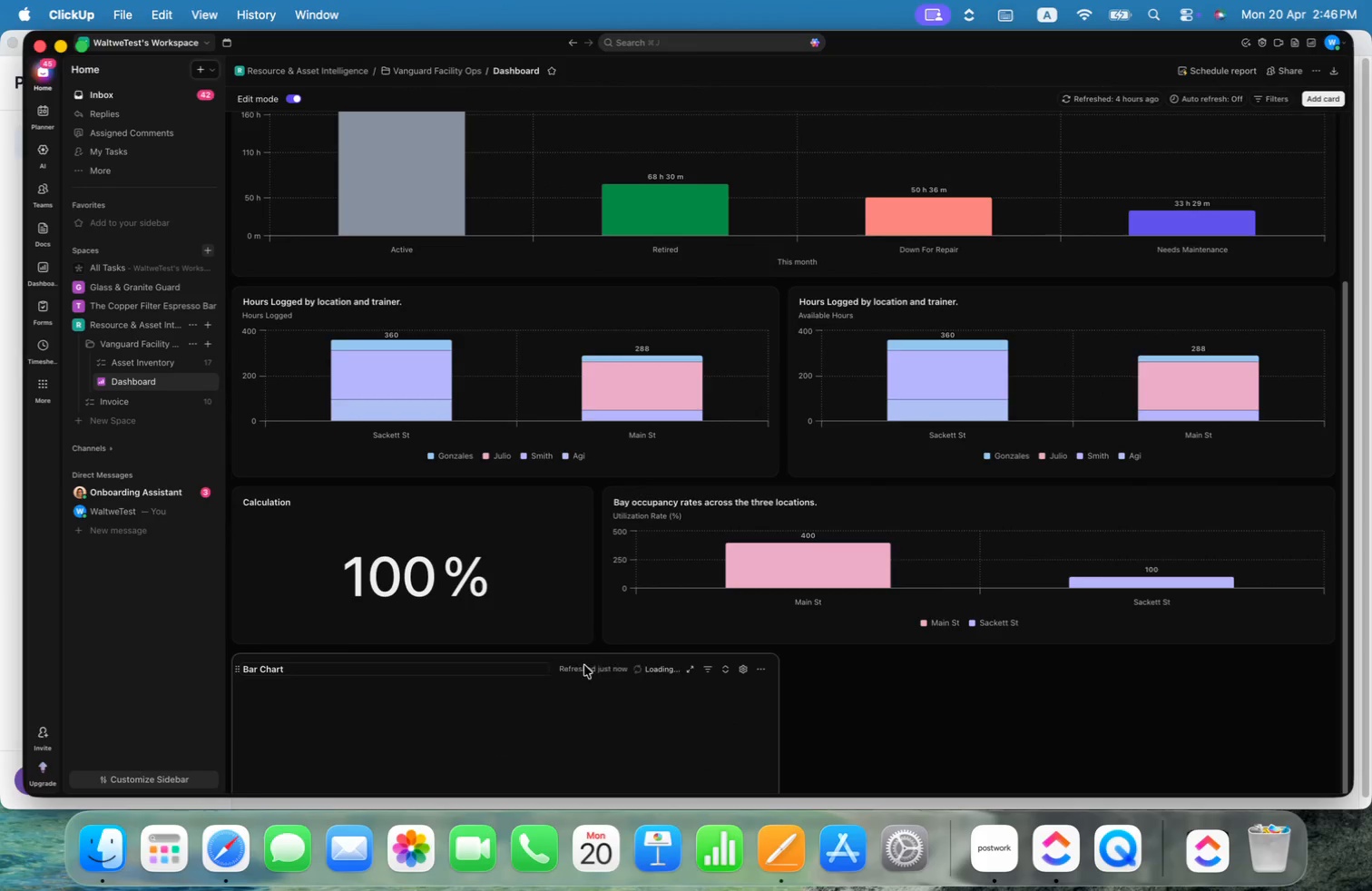 
left_click_drag(start_coordinate=[766, 715], to_coordinate=[770, 319])
 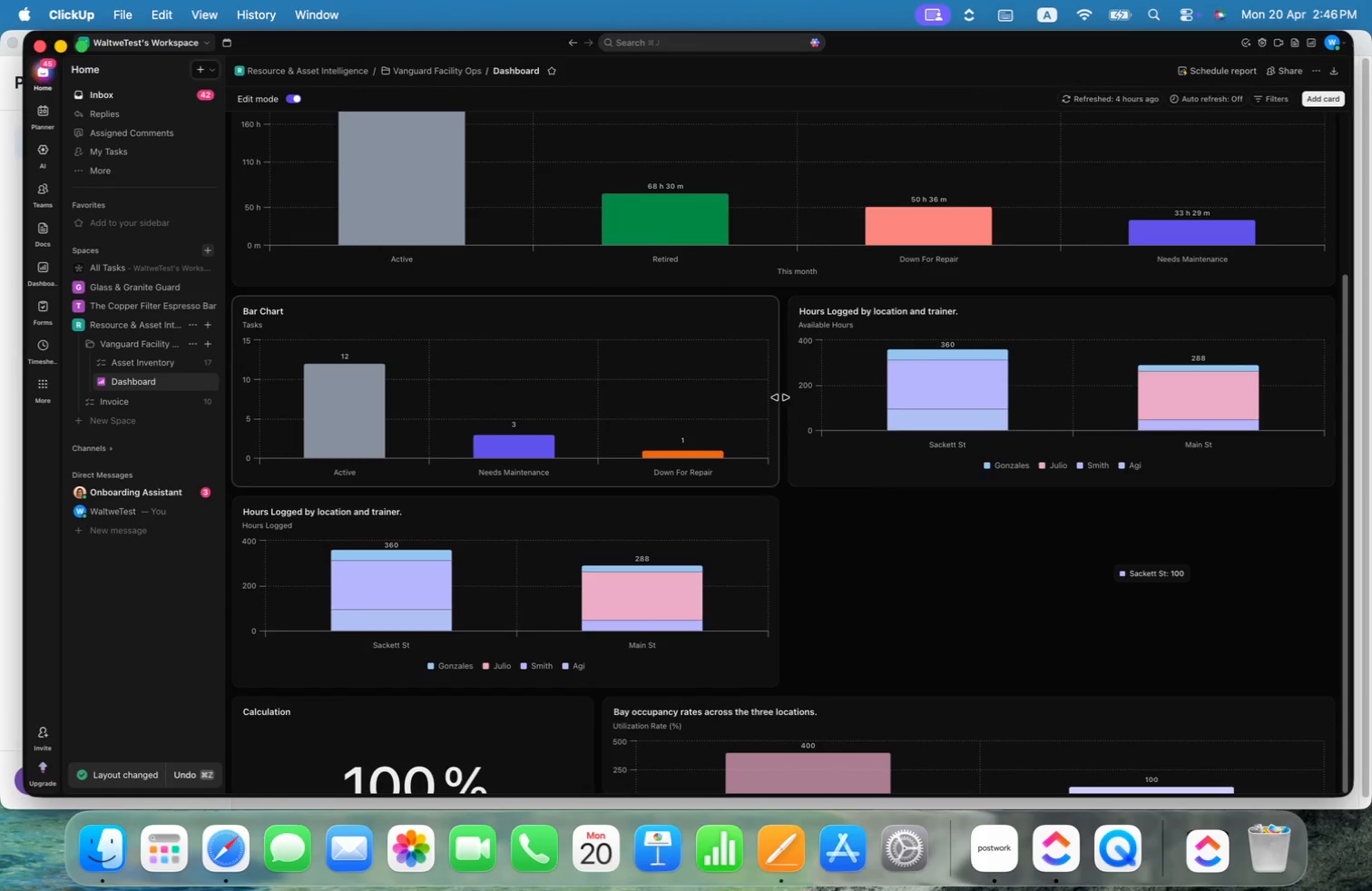 
left_click_drag(start_coordinate=[779, 397], to_coordinate=[1310, 356])
 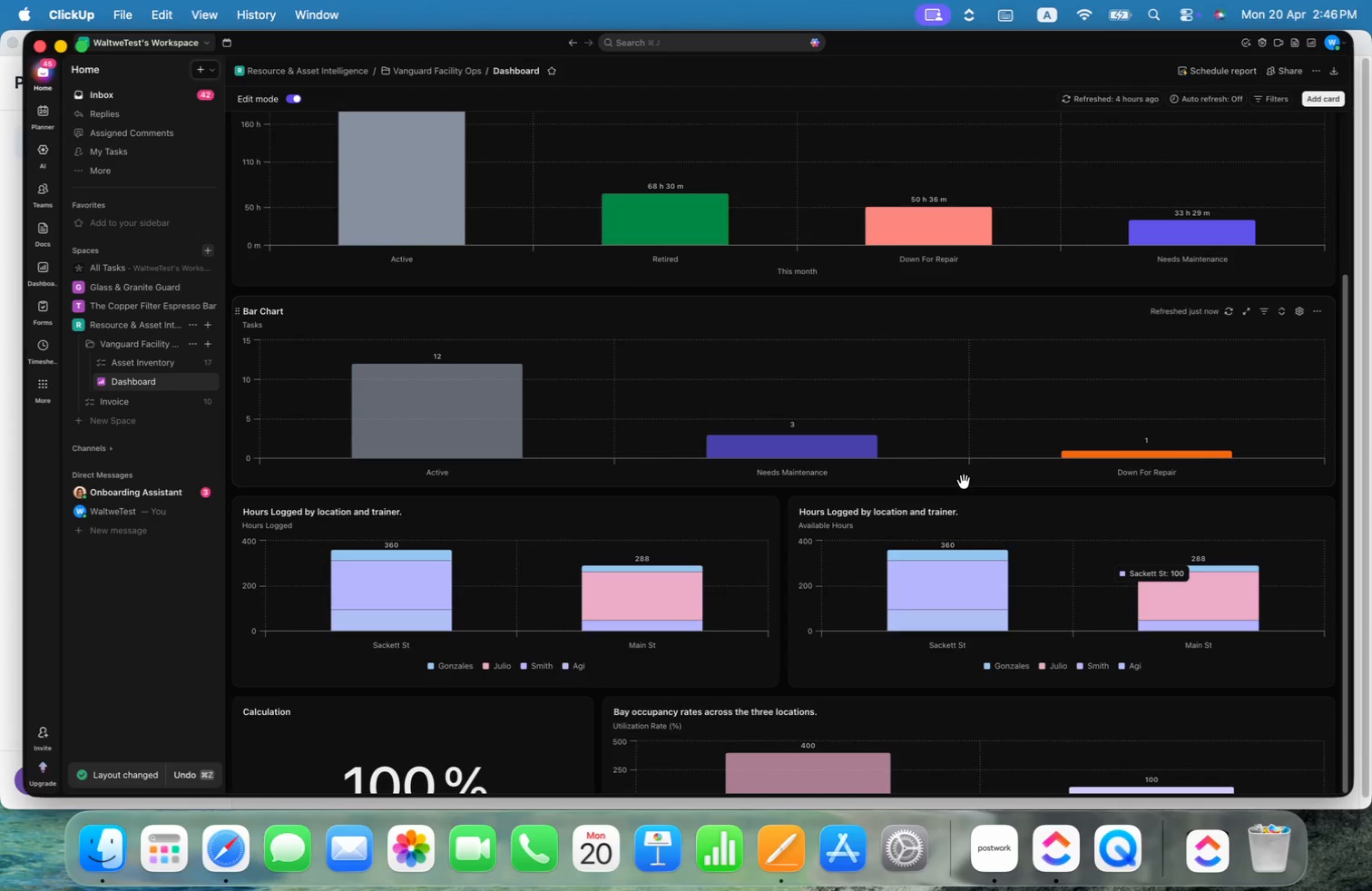 
left_click_drag(start_coordinate=[964, 485], to_coordinate=[956, 557])
 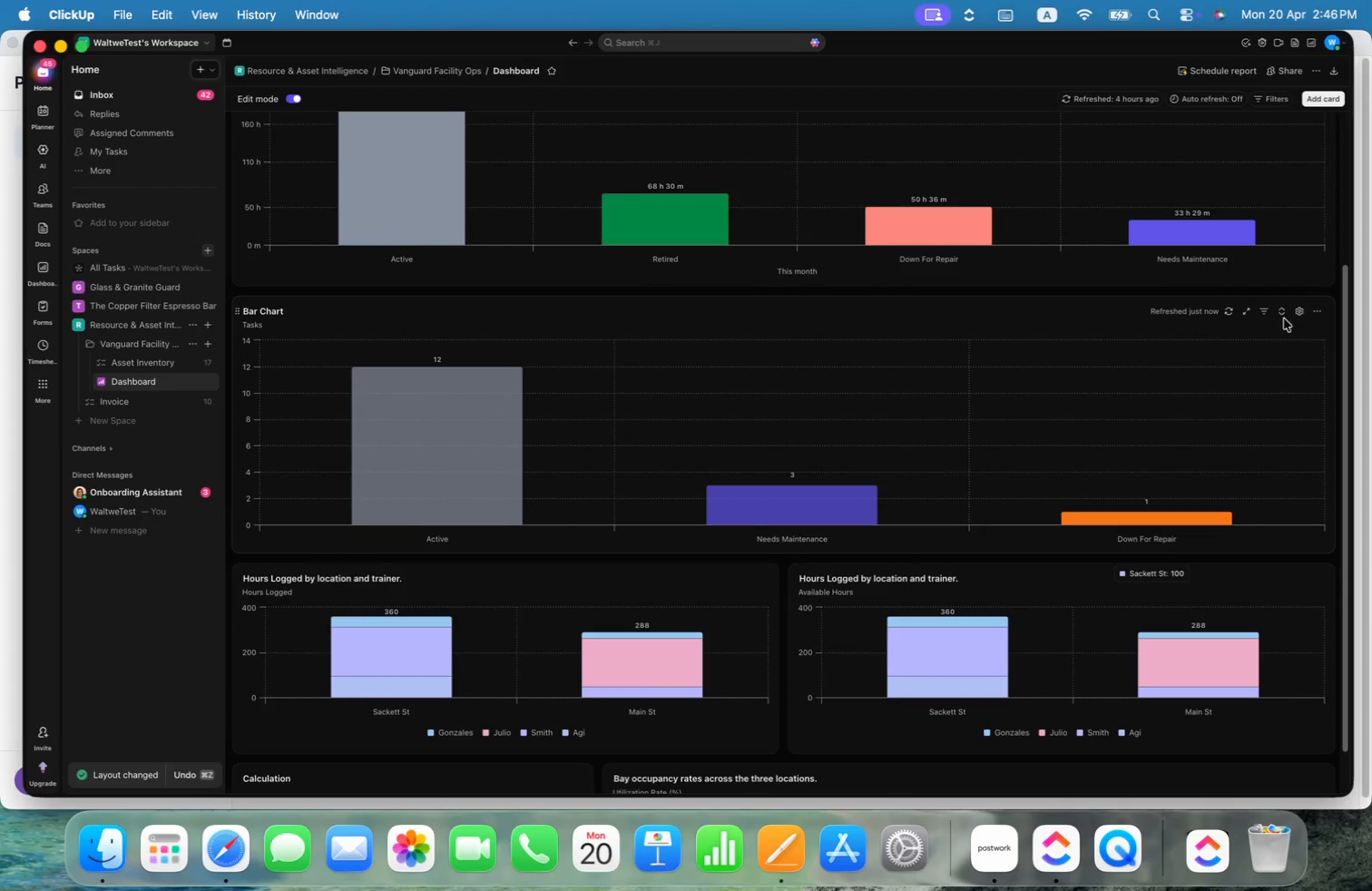 
left_click([1297, 316])
 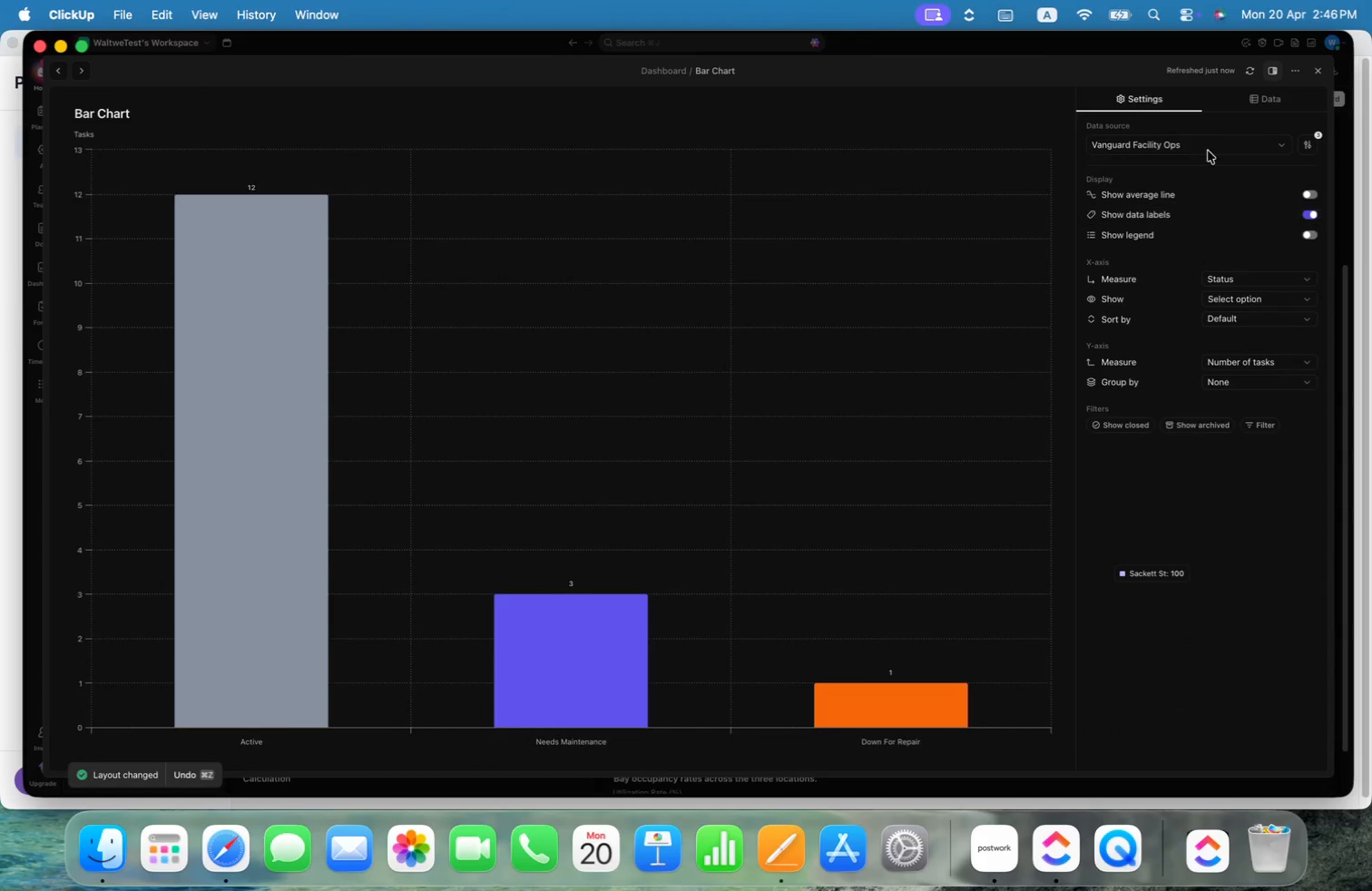 
left_click([1210, 137])
 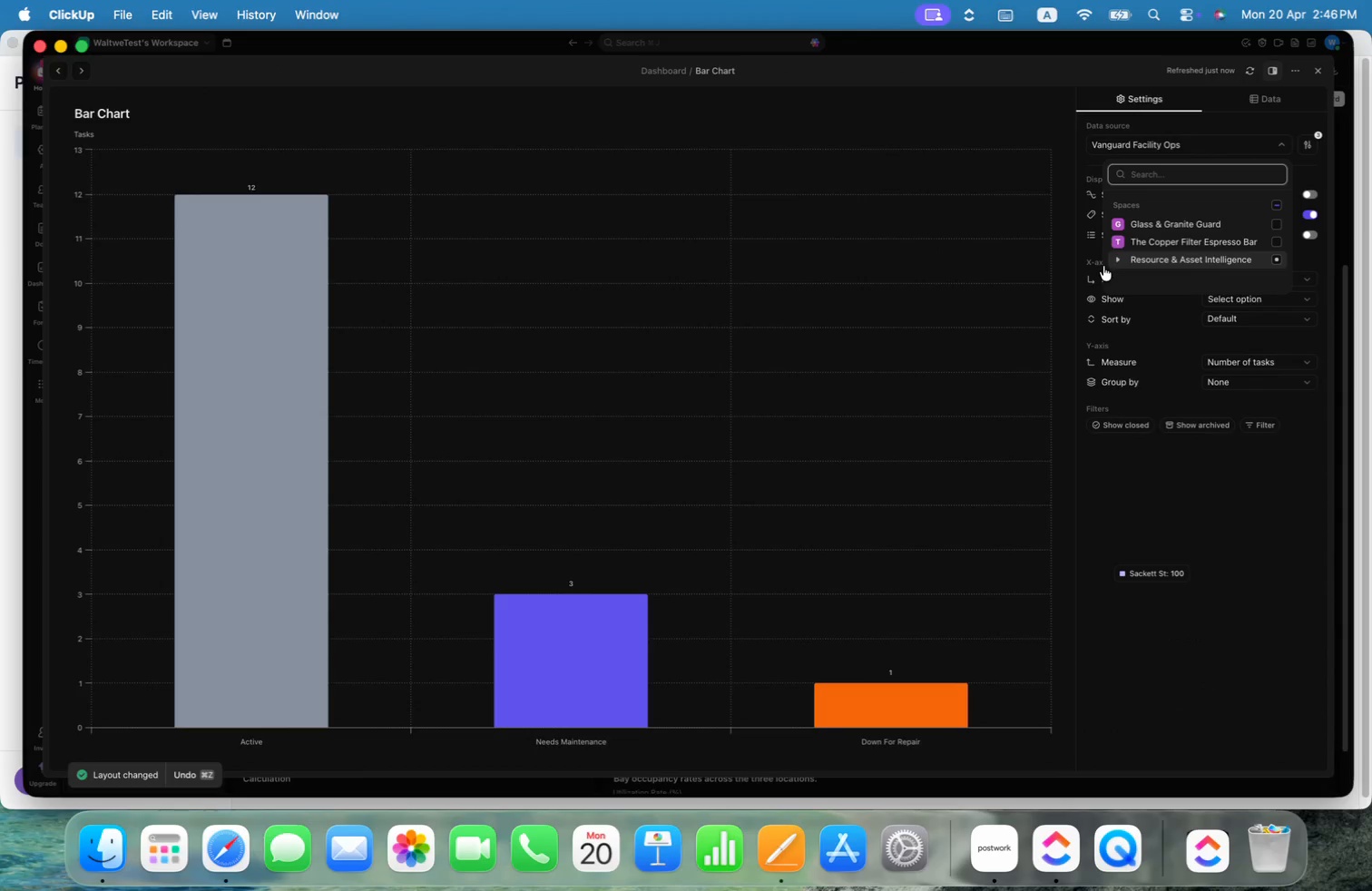 
left_click([1120, 256])
 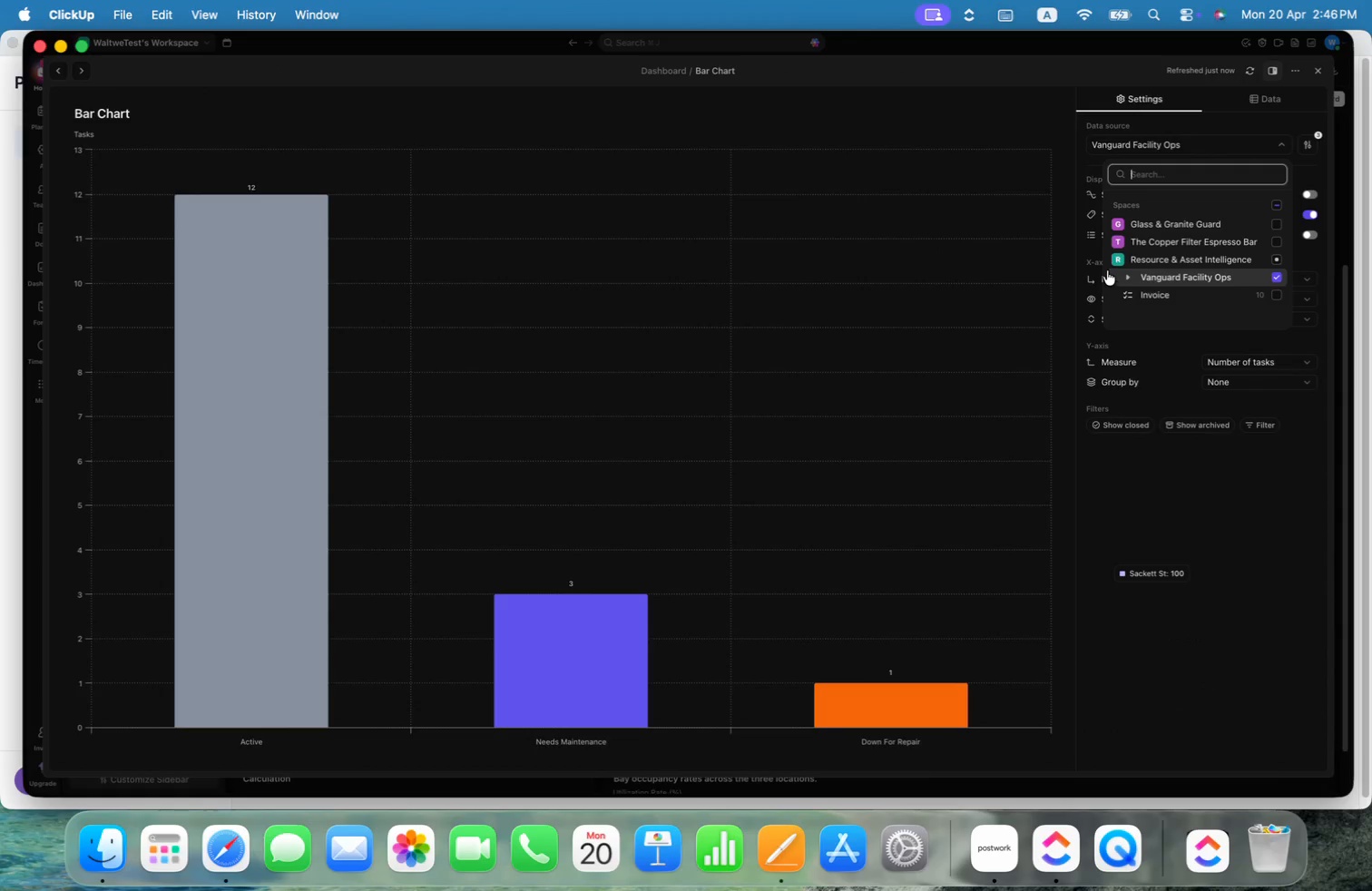 
left_click([1124, 276])
 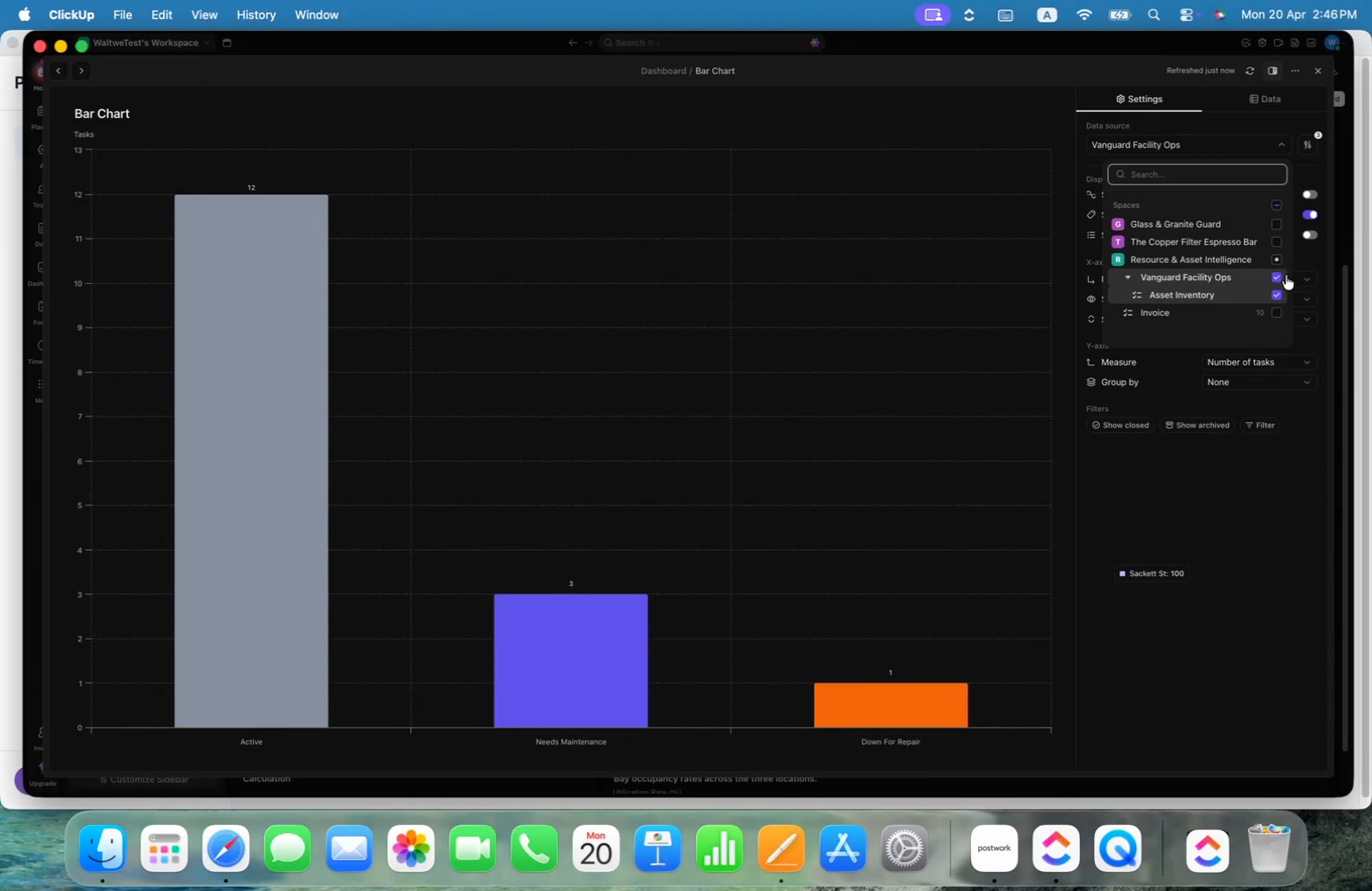 
left_click([1277, 273])
 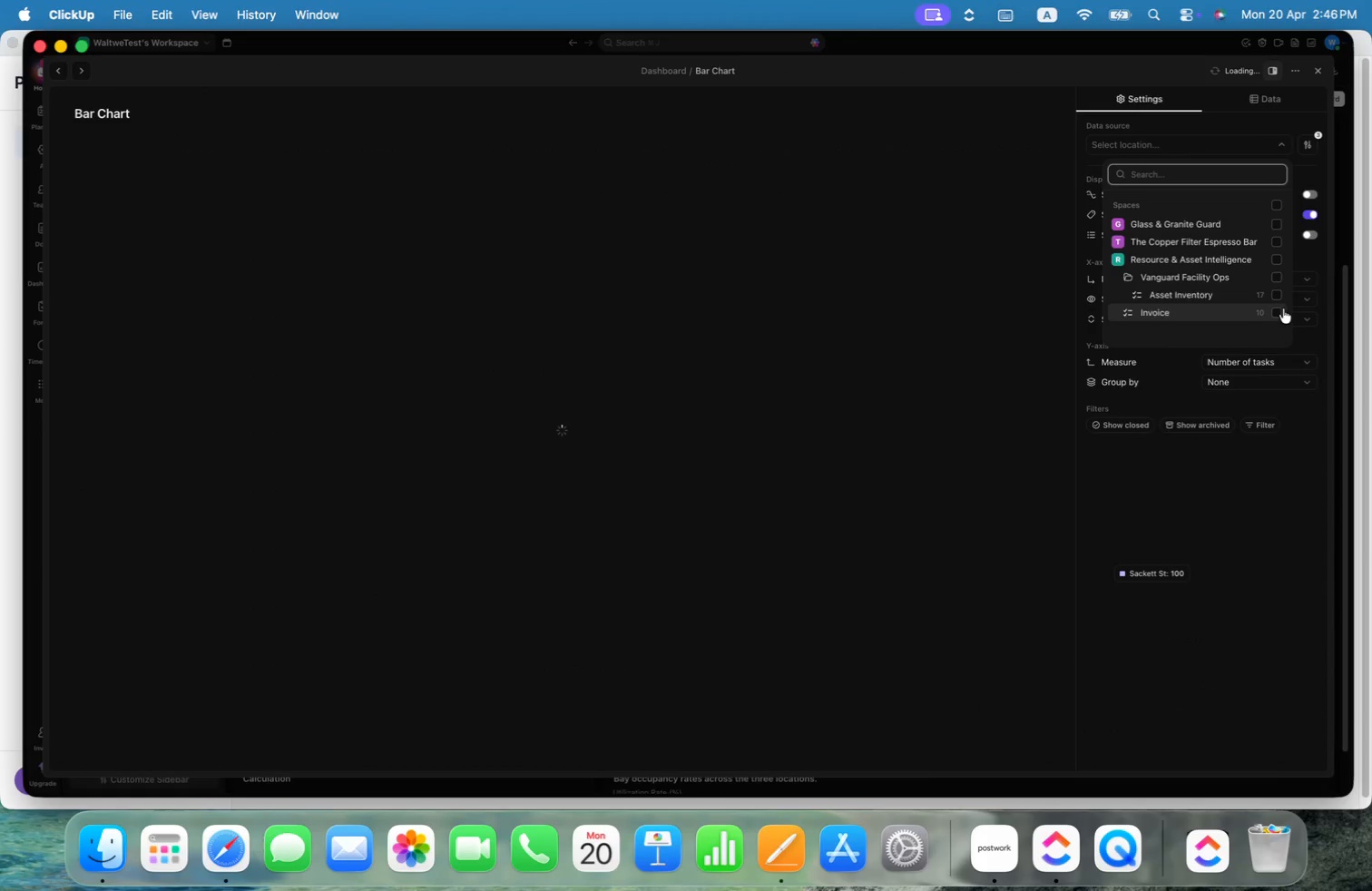 
left_click([1282, 297])
 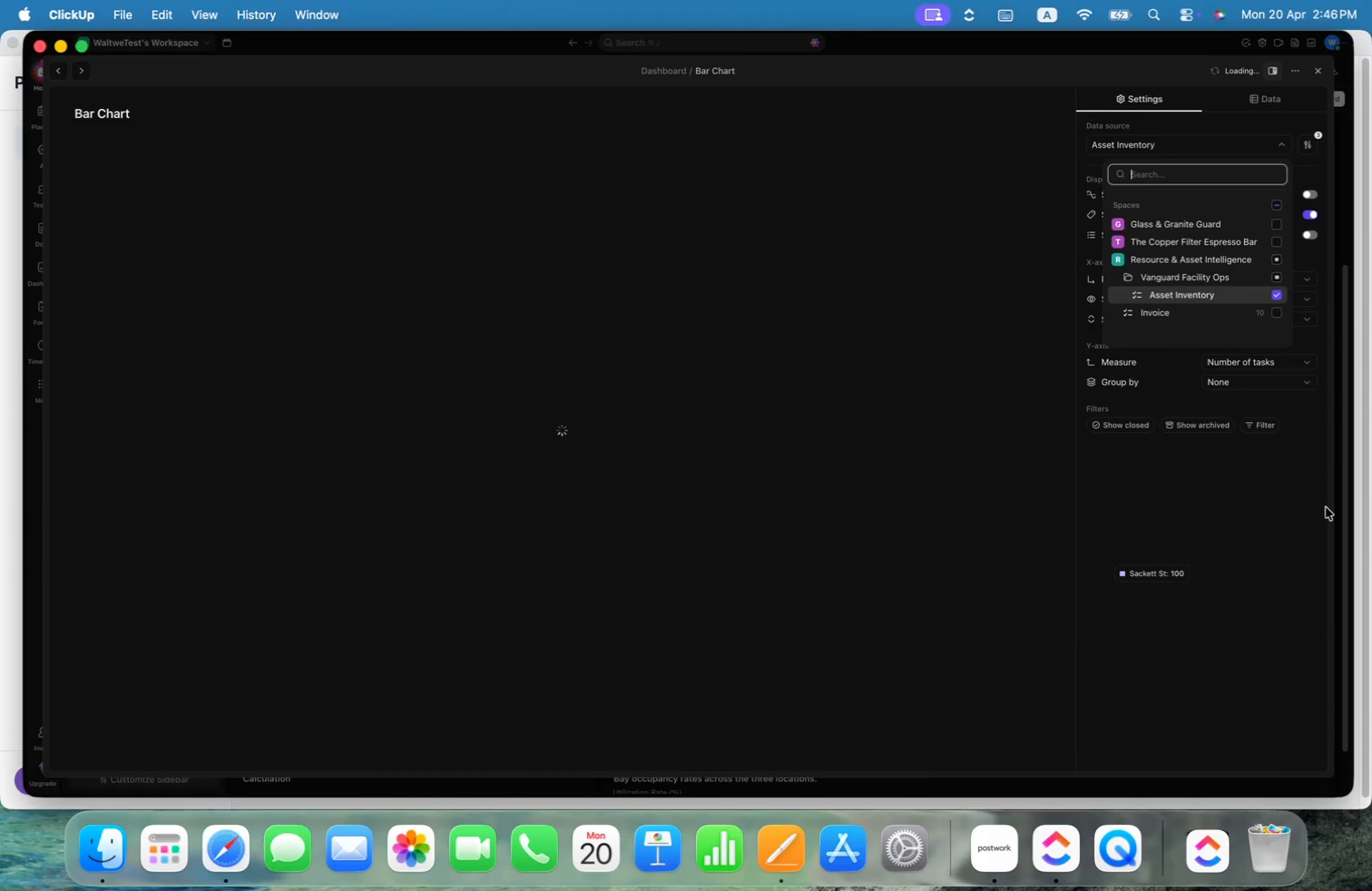 
left_click([1326, 507])
 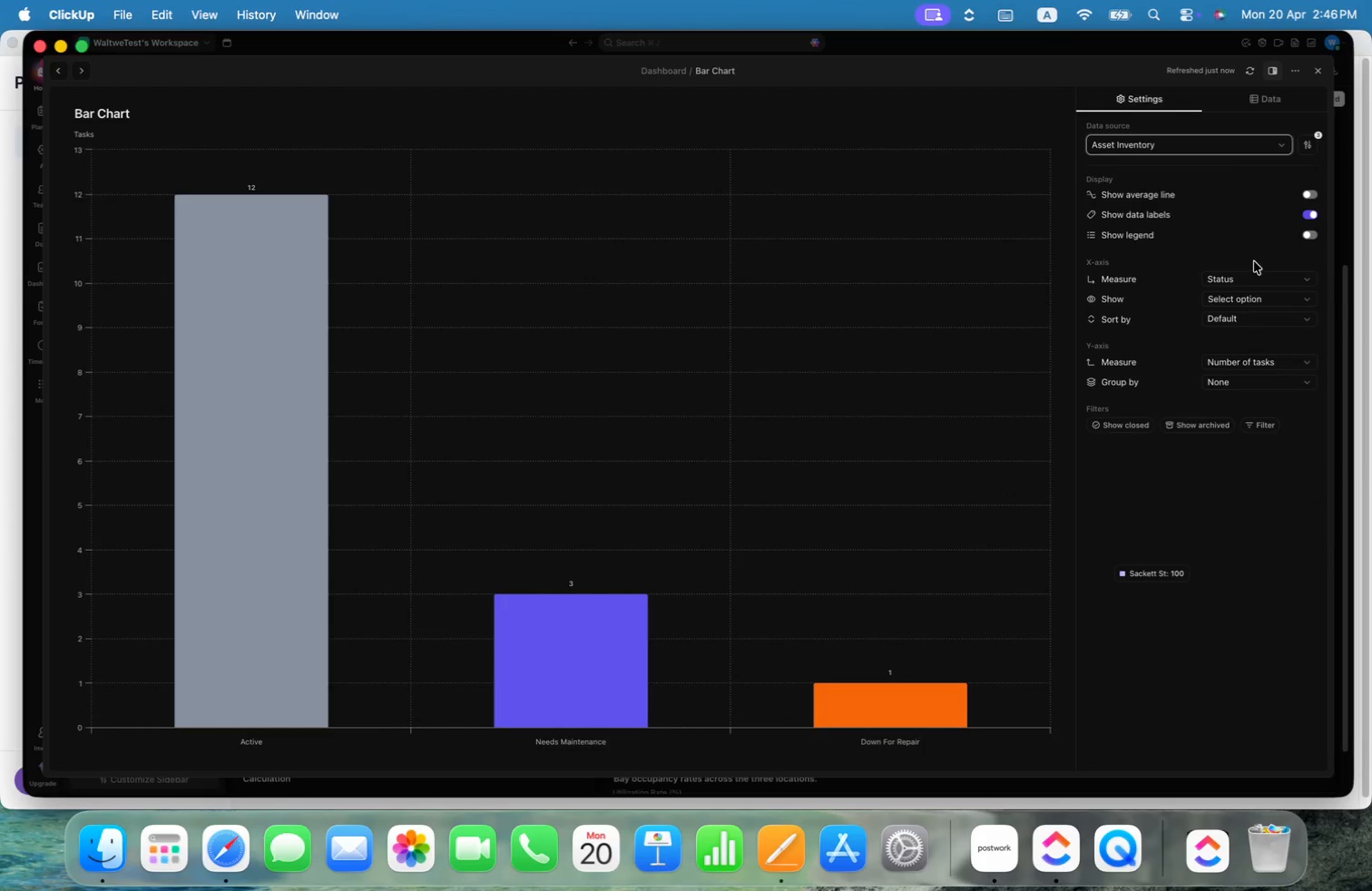 
left_click([1277, 274])
 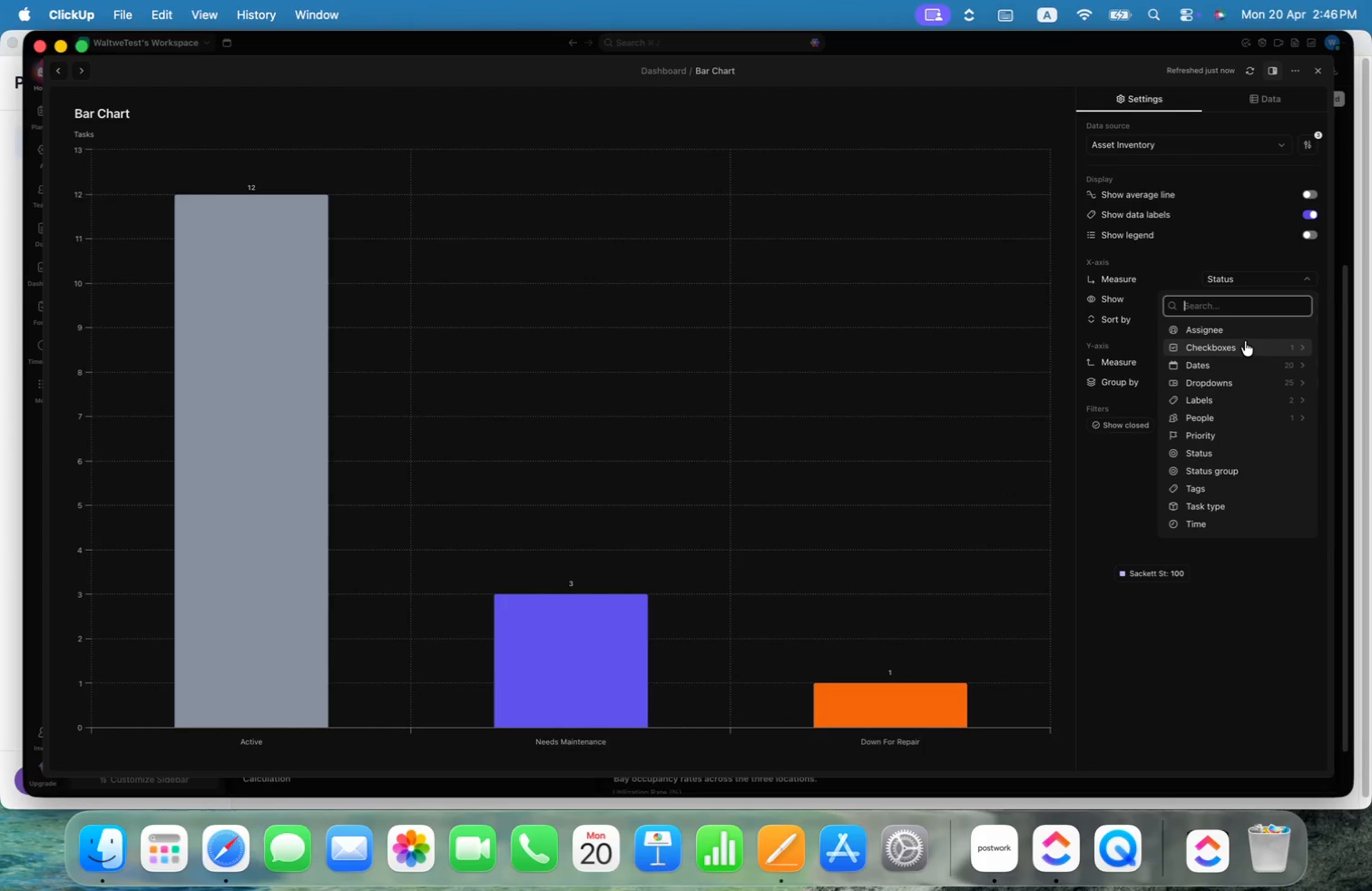 
wait(7.44)
 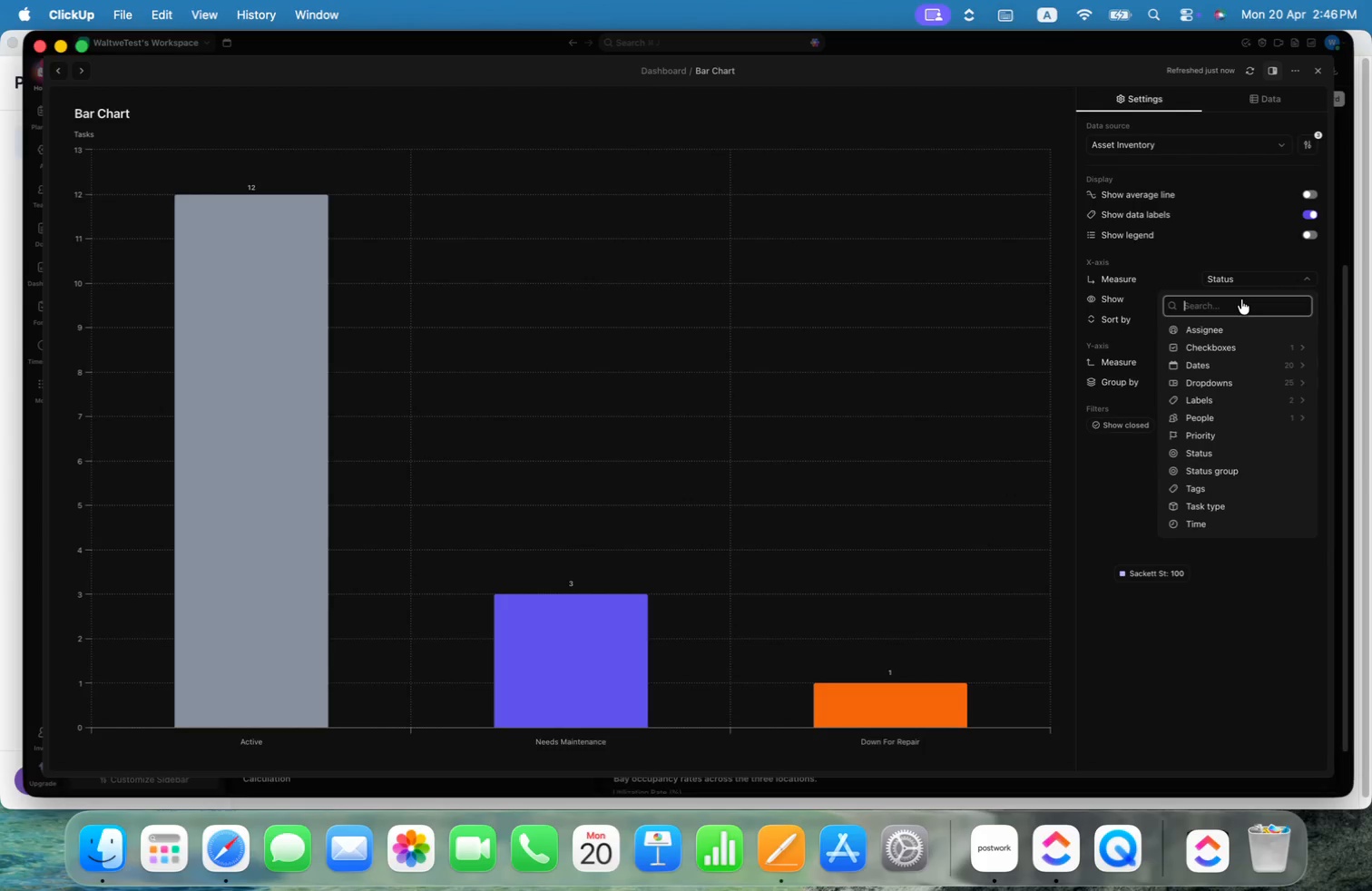 
left_click([1183, 273])
 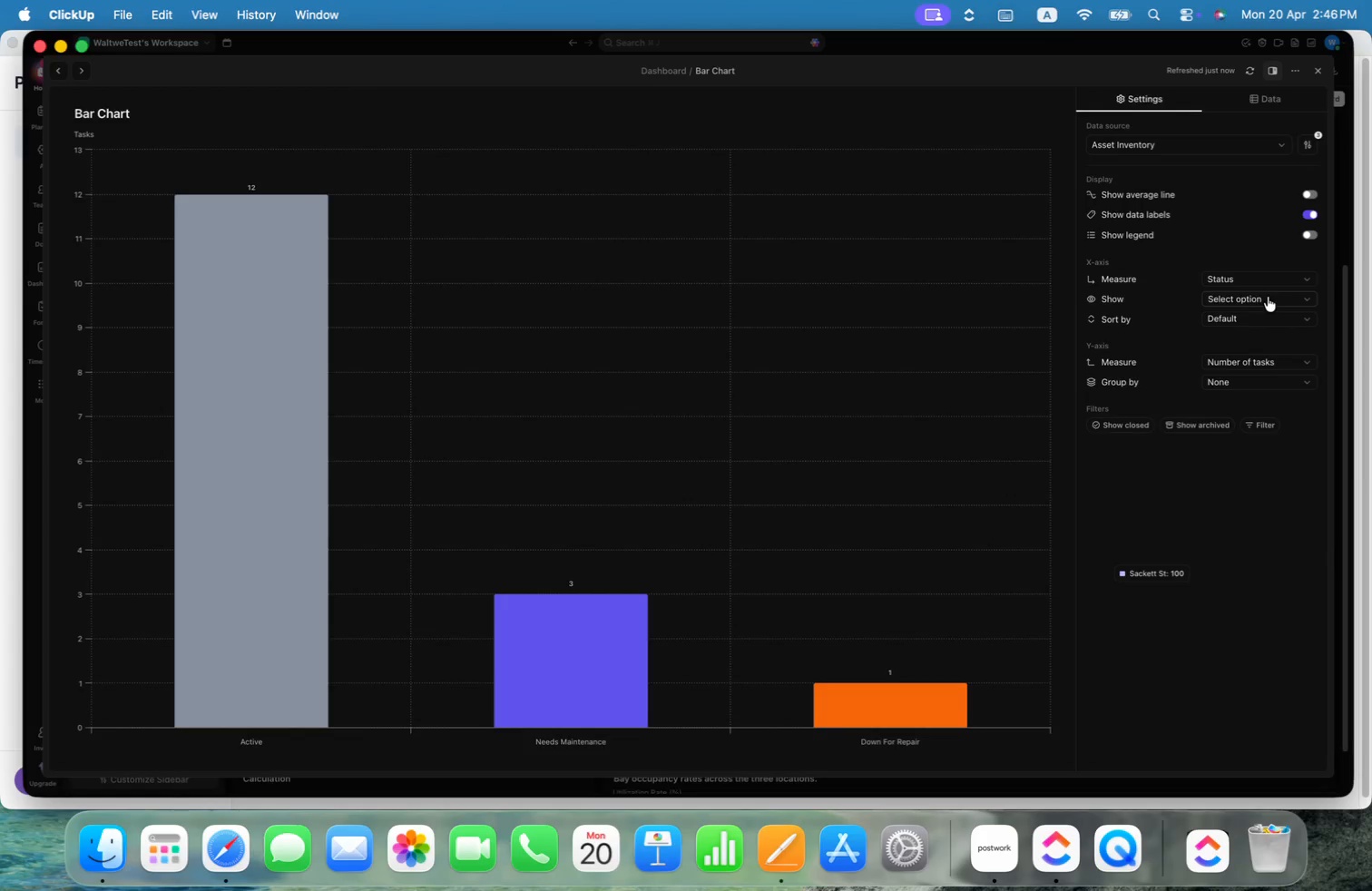 
wait(7.16)
 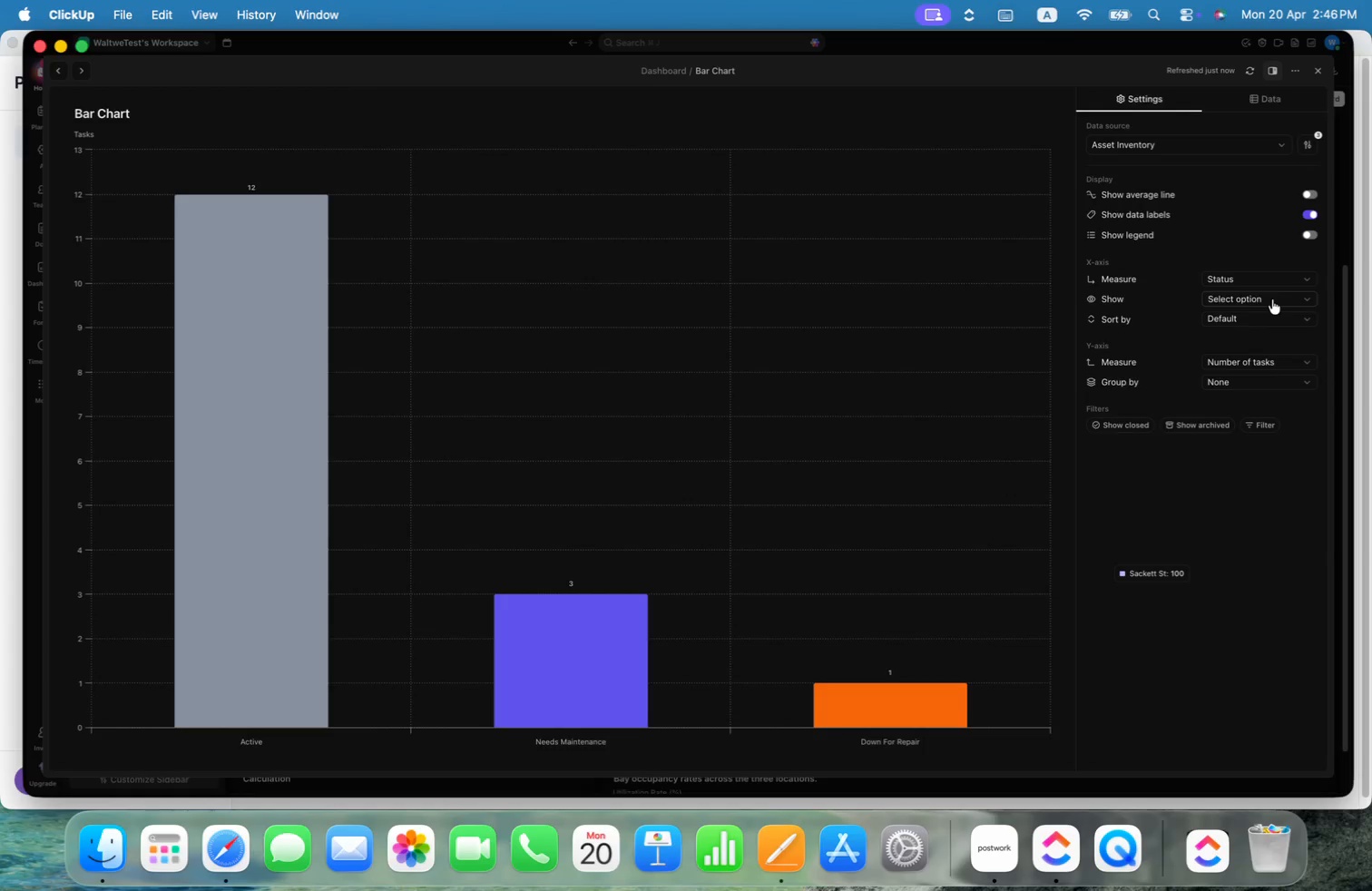 
left_click([1268, 318])
 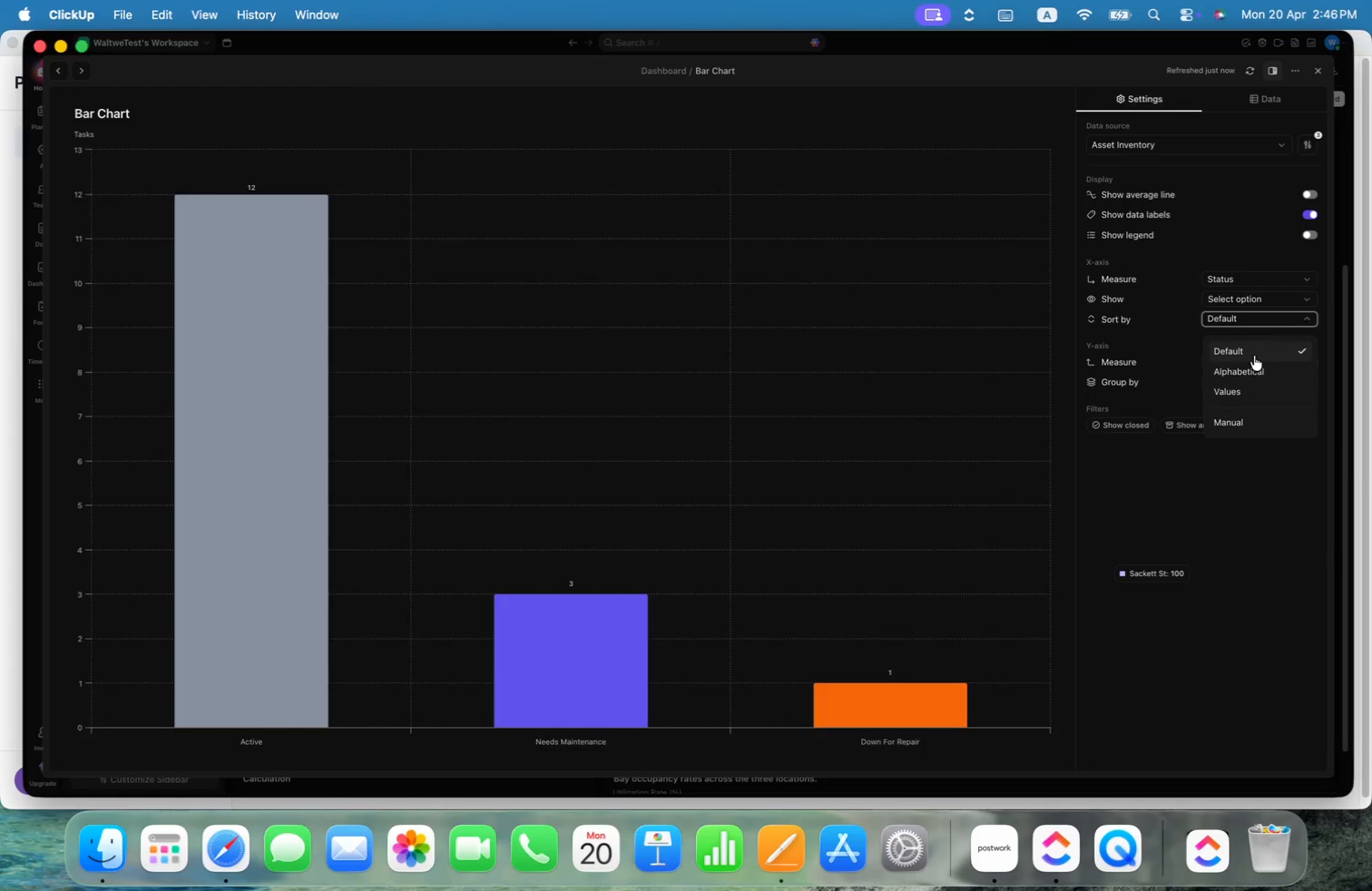 
left_click([1257, 347])
 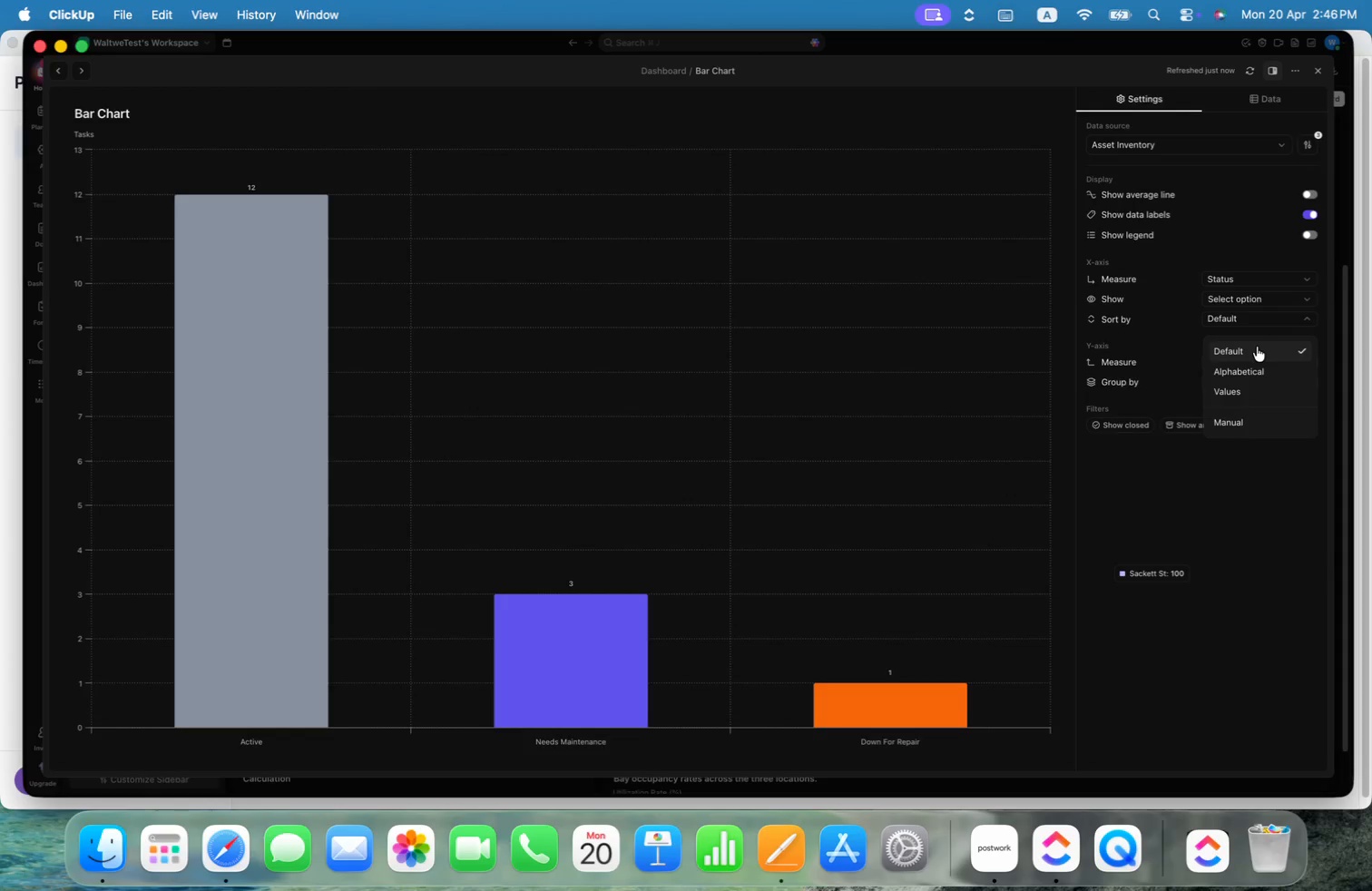 
left_click([1109, 416])
 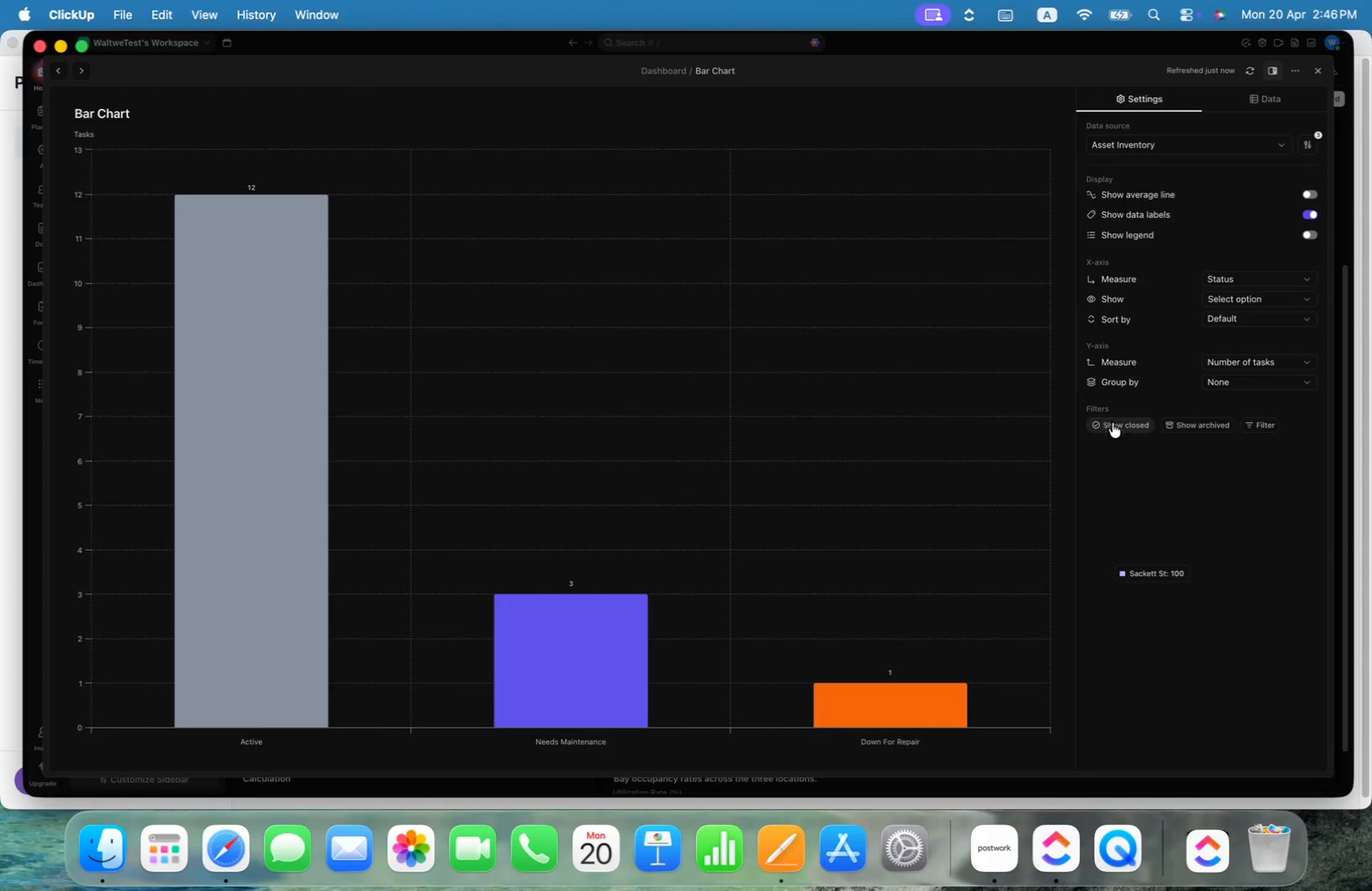 
mouse_move([1132, 447])
 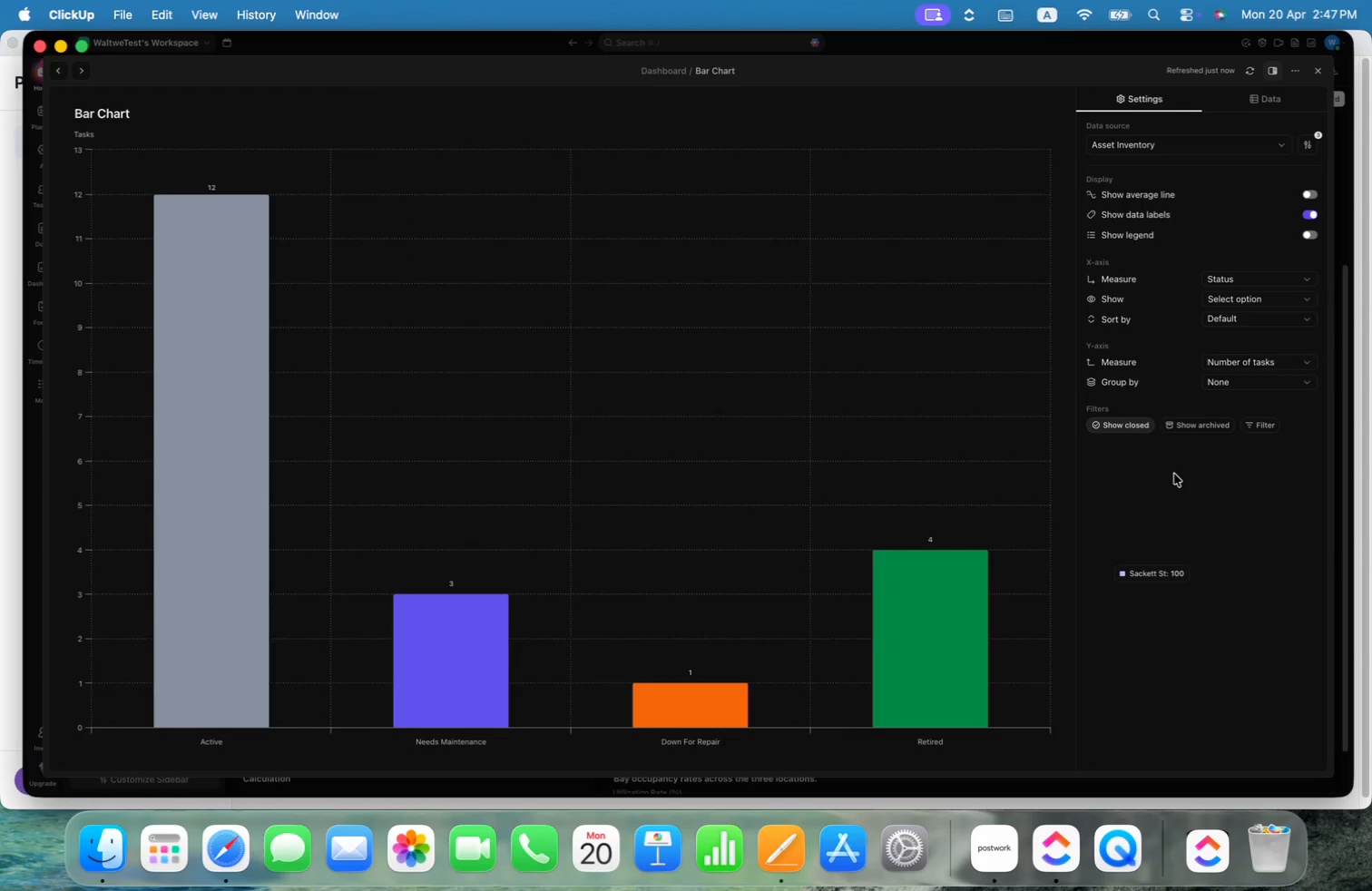 
wait(8.65)
 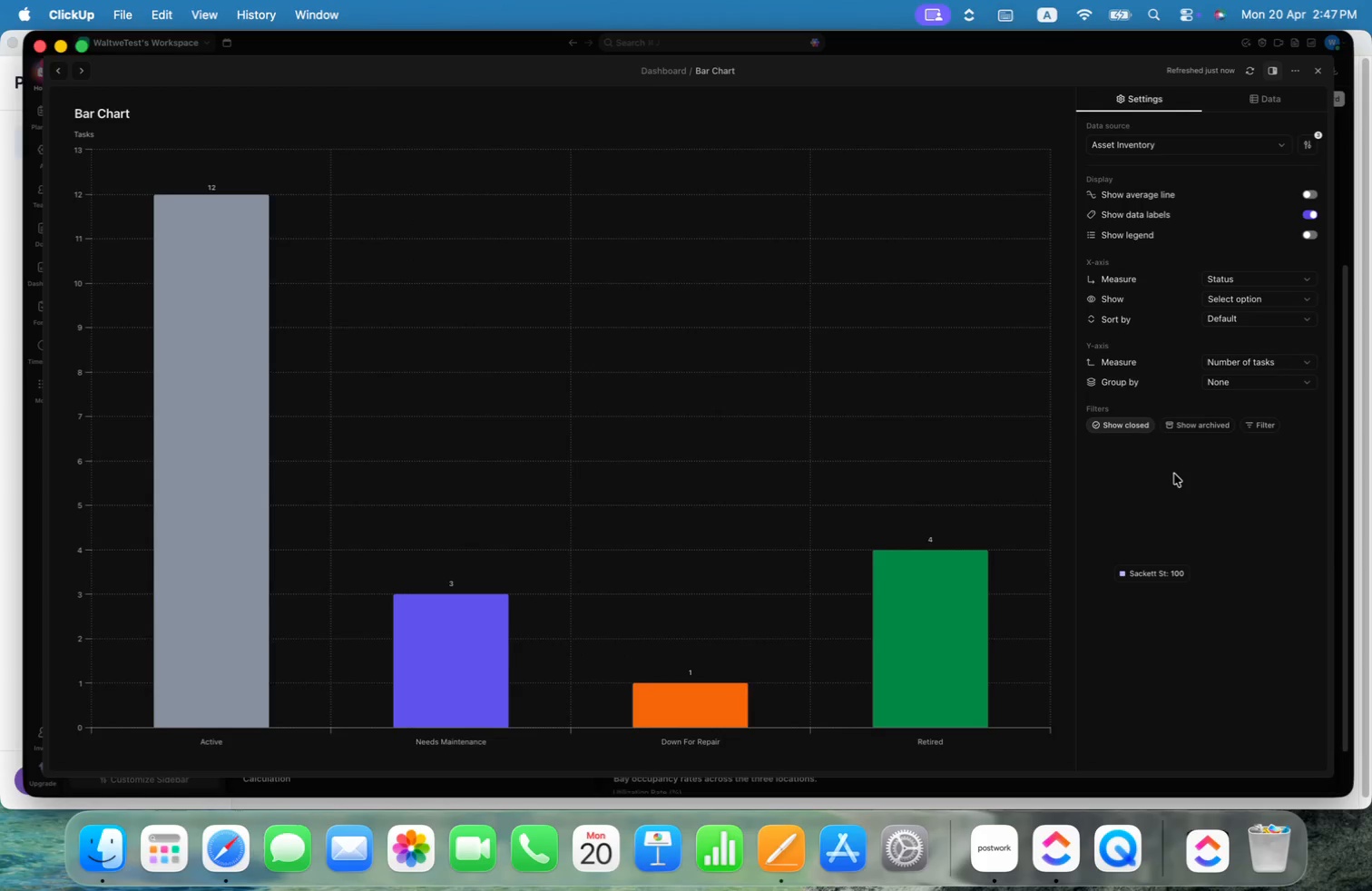 
left_click([1282, 362])
 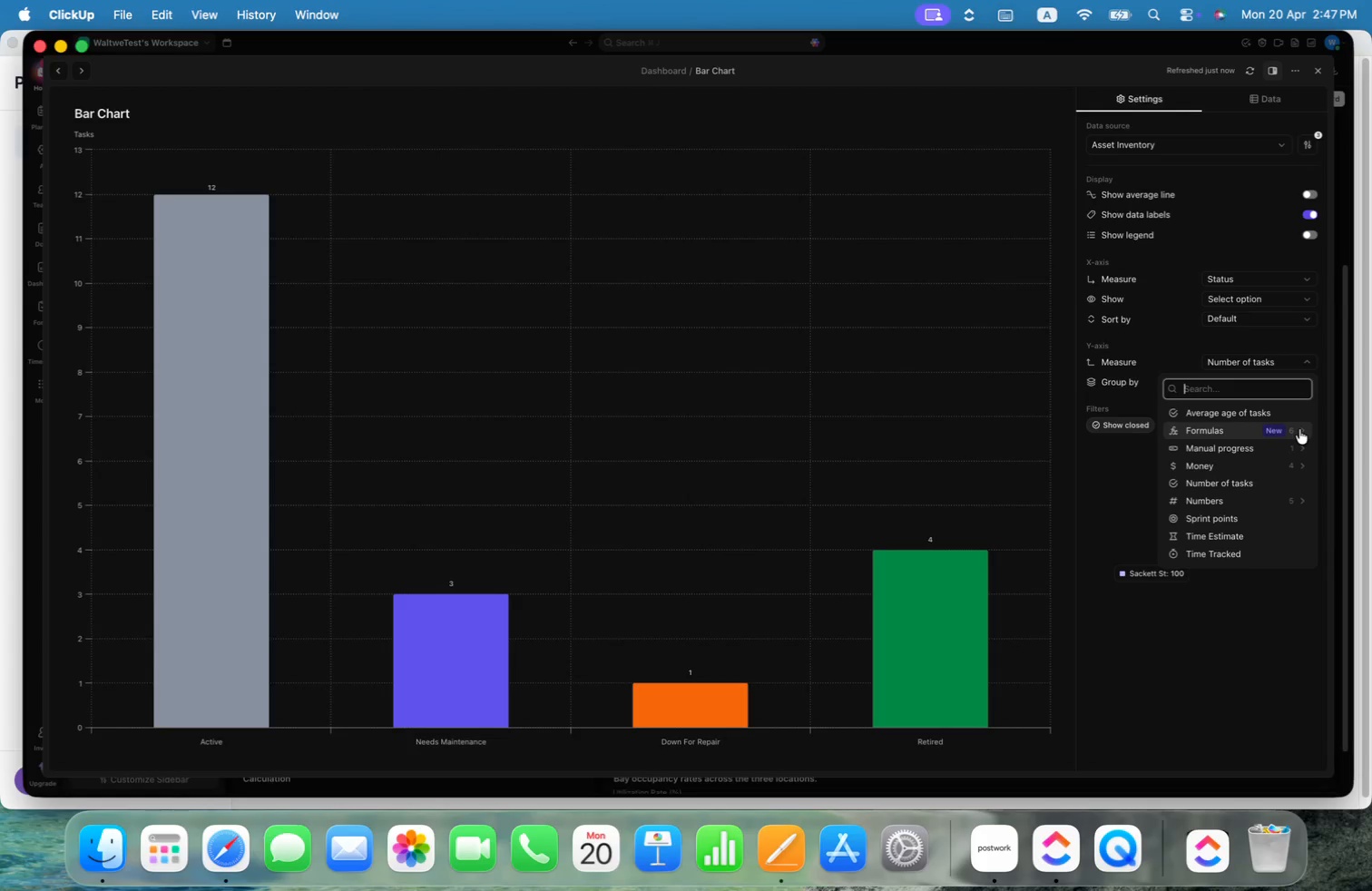 
left_click([1296, 463])
 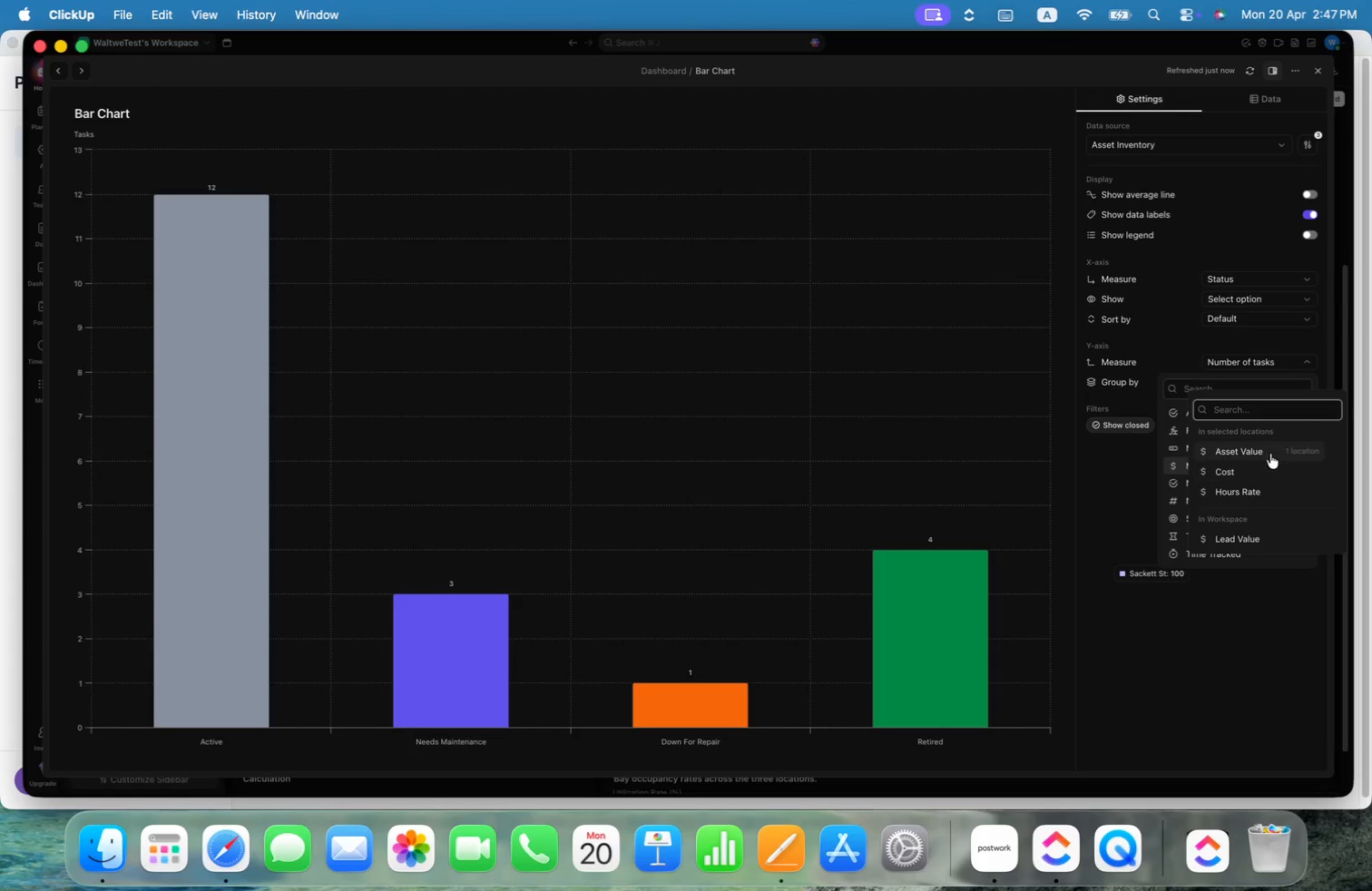 
left_click([1264, 445])
 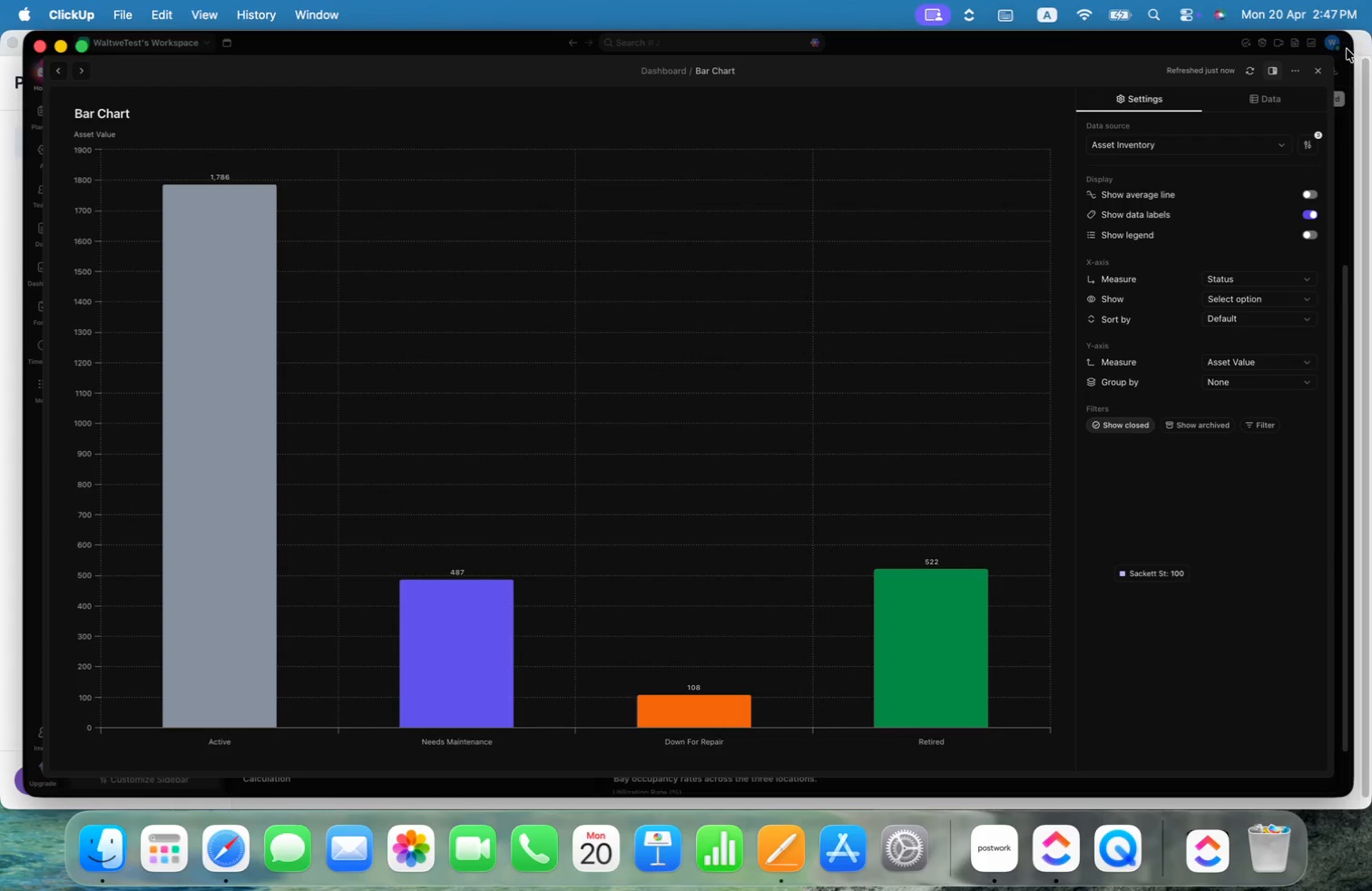 
wait(7.25)
 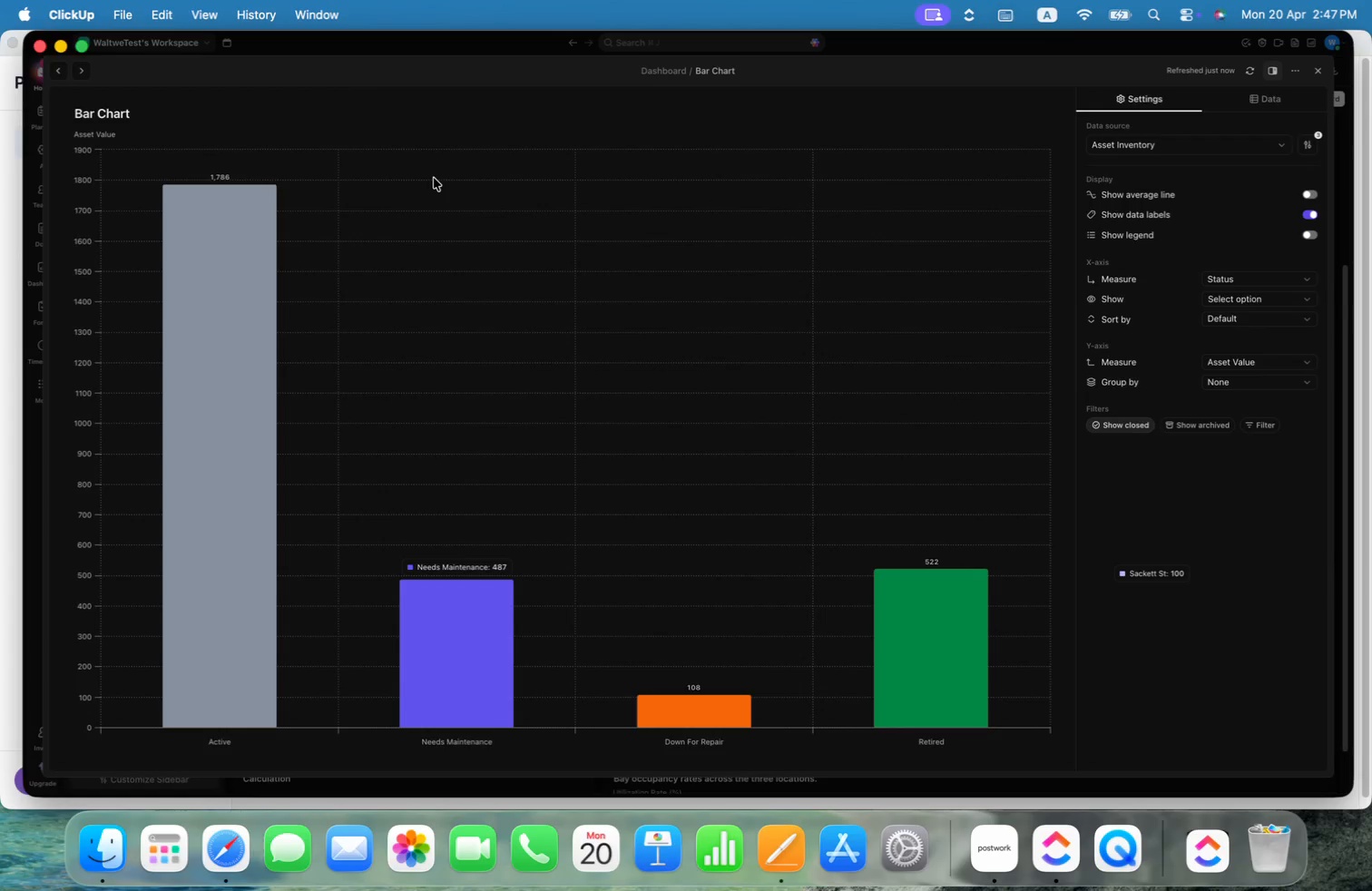 
key(Meta+Shift+4)
 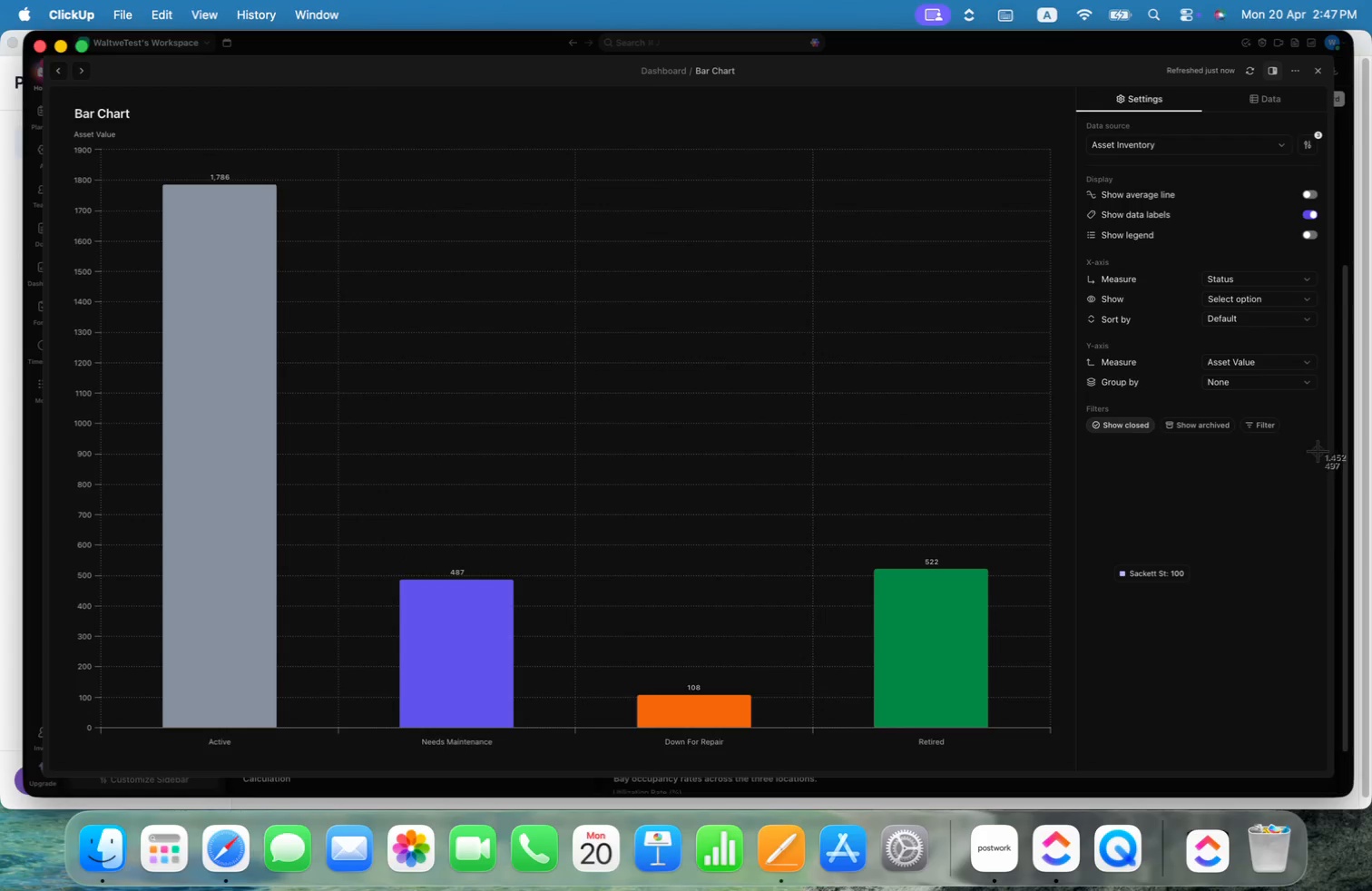 
left_click_drag(start_coordinate=[1333, 454], to_coordinate=[1082, 118])
 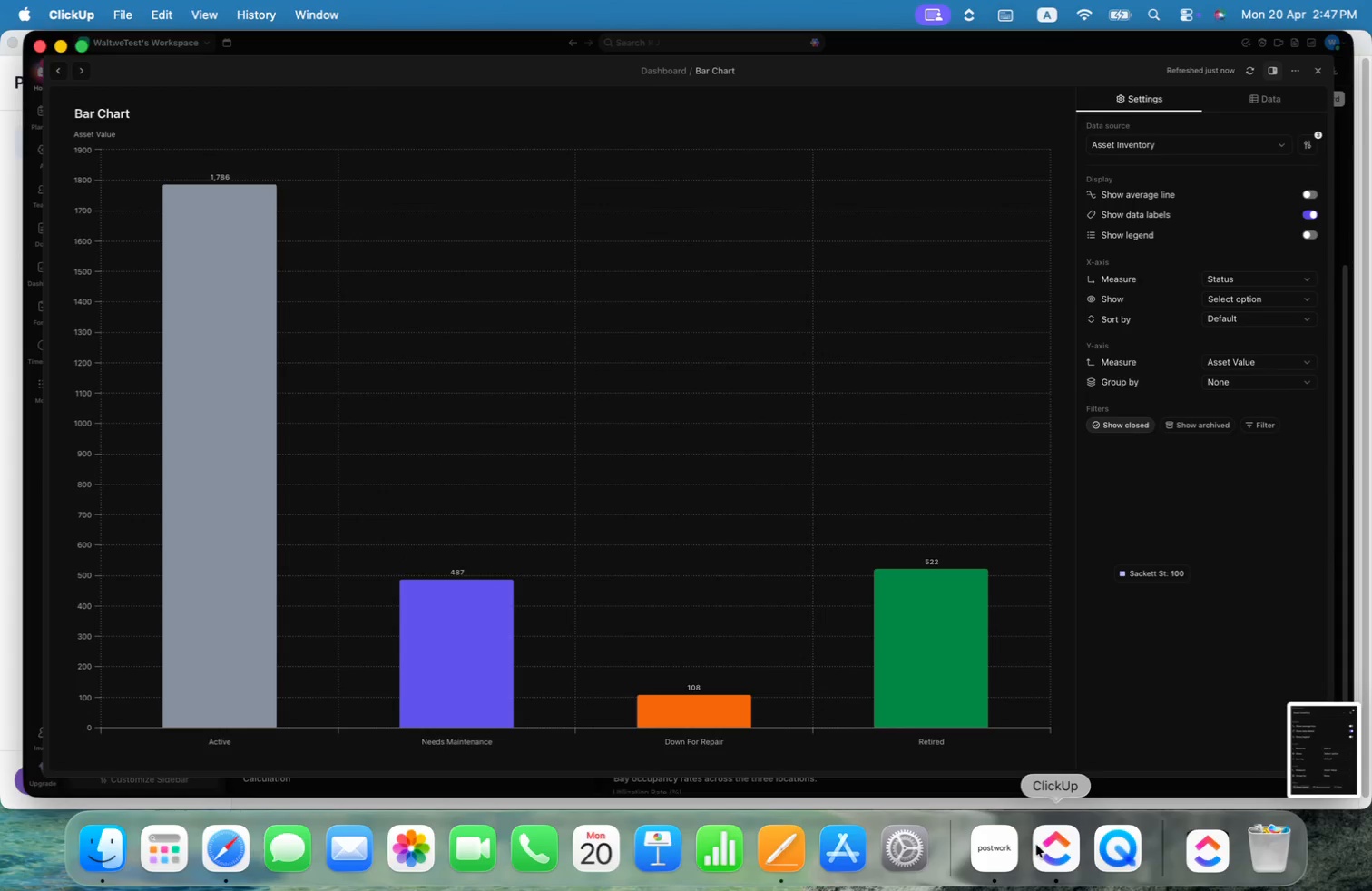 
key(Meta+CommandLeft)
 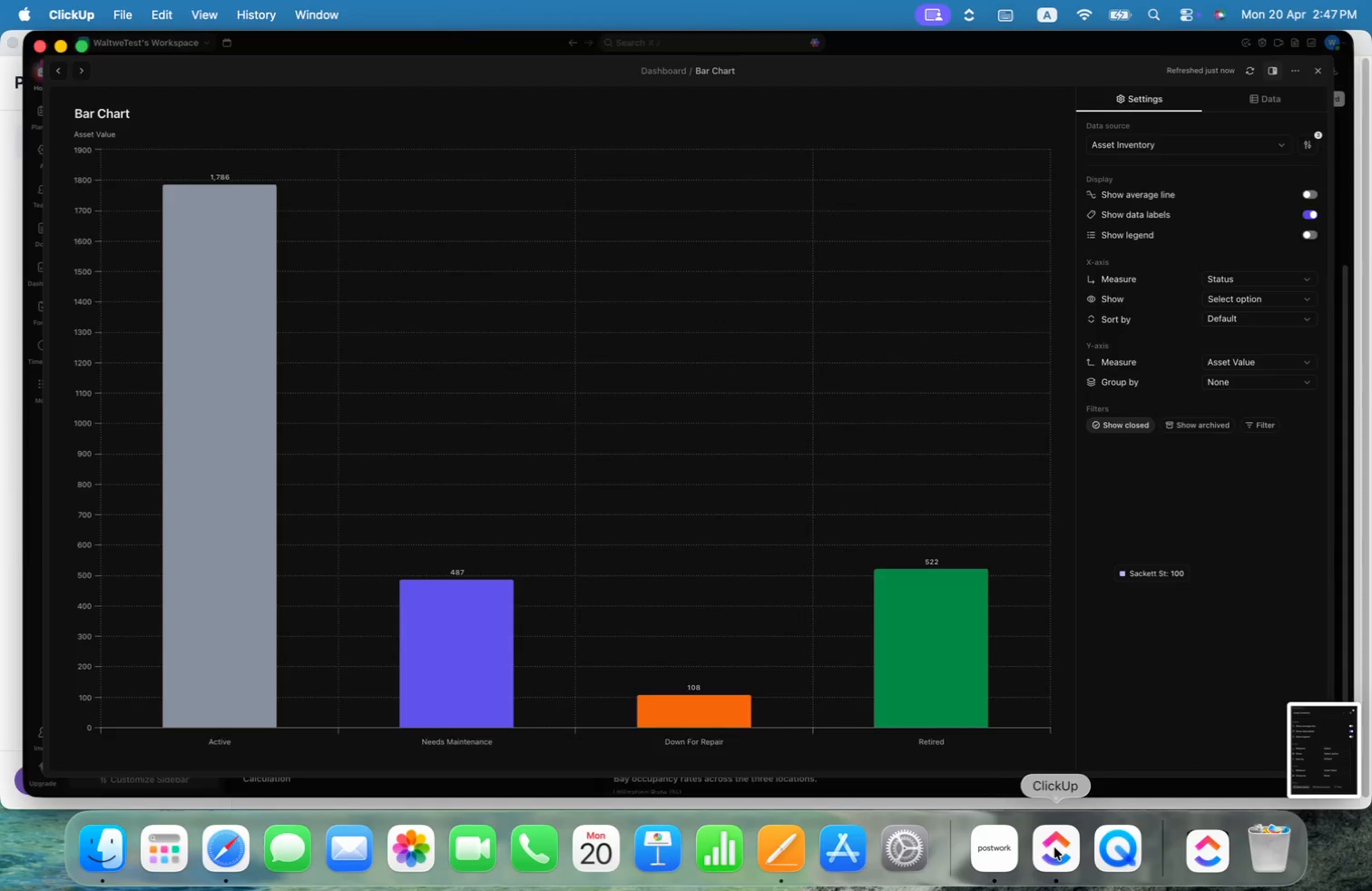 
key(Meta+Tab)
 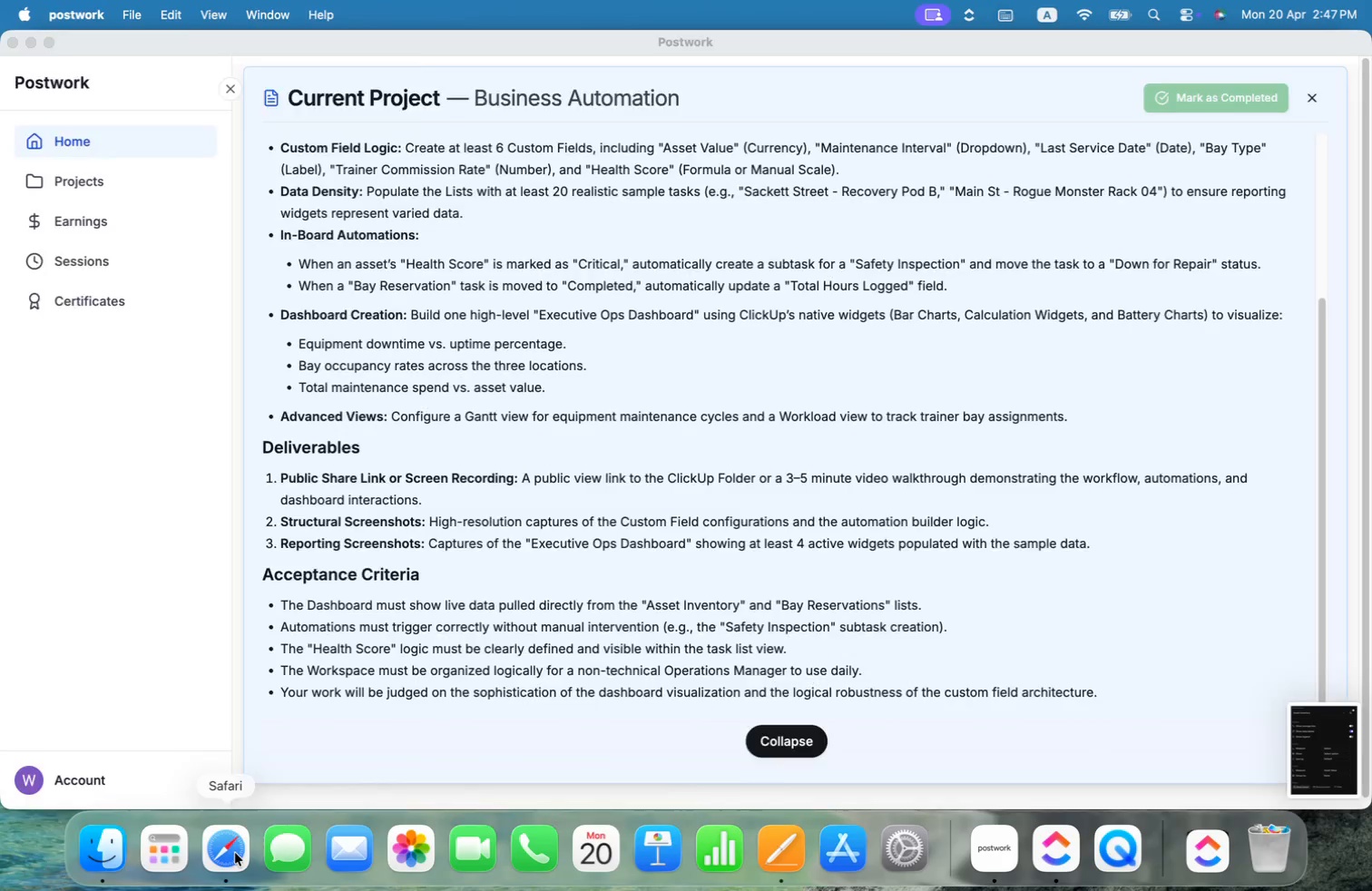 
left_click_drag(start_coordinate=[1331, 732], to_coordinate=[594, 715])
 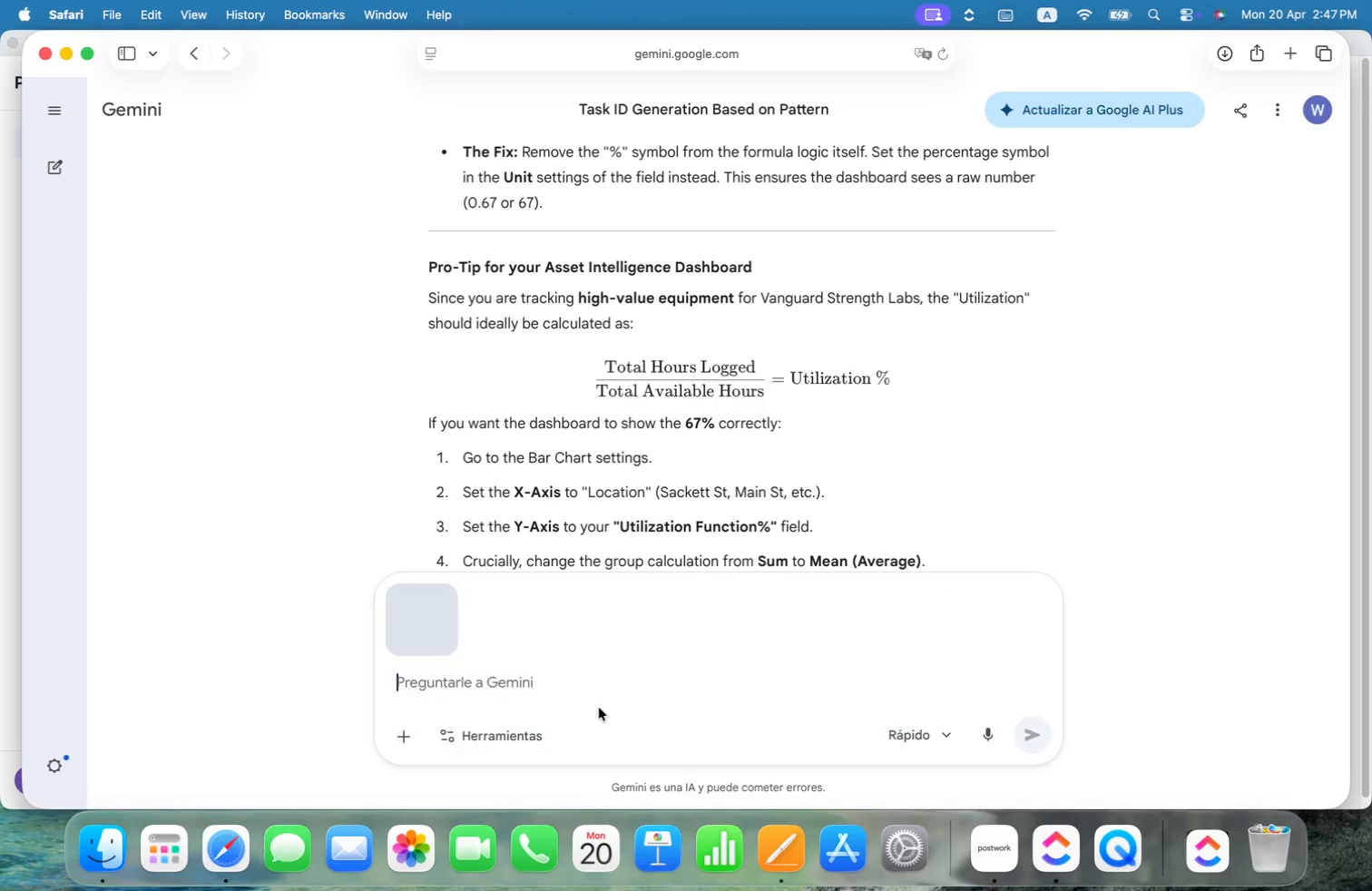 
type(Create a title name)
 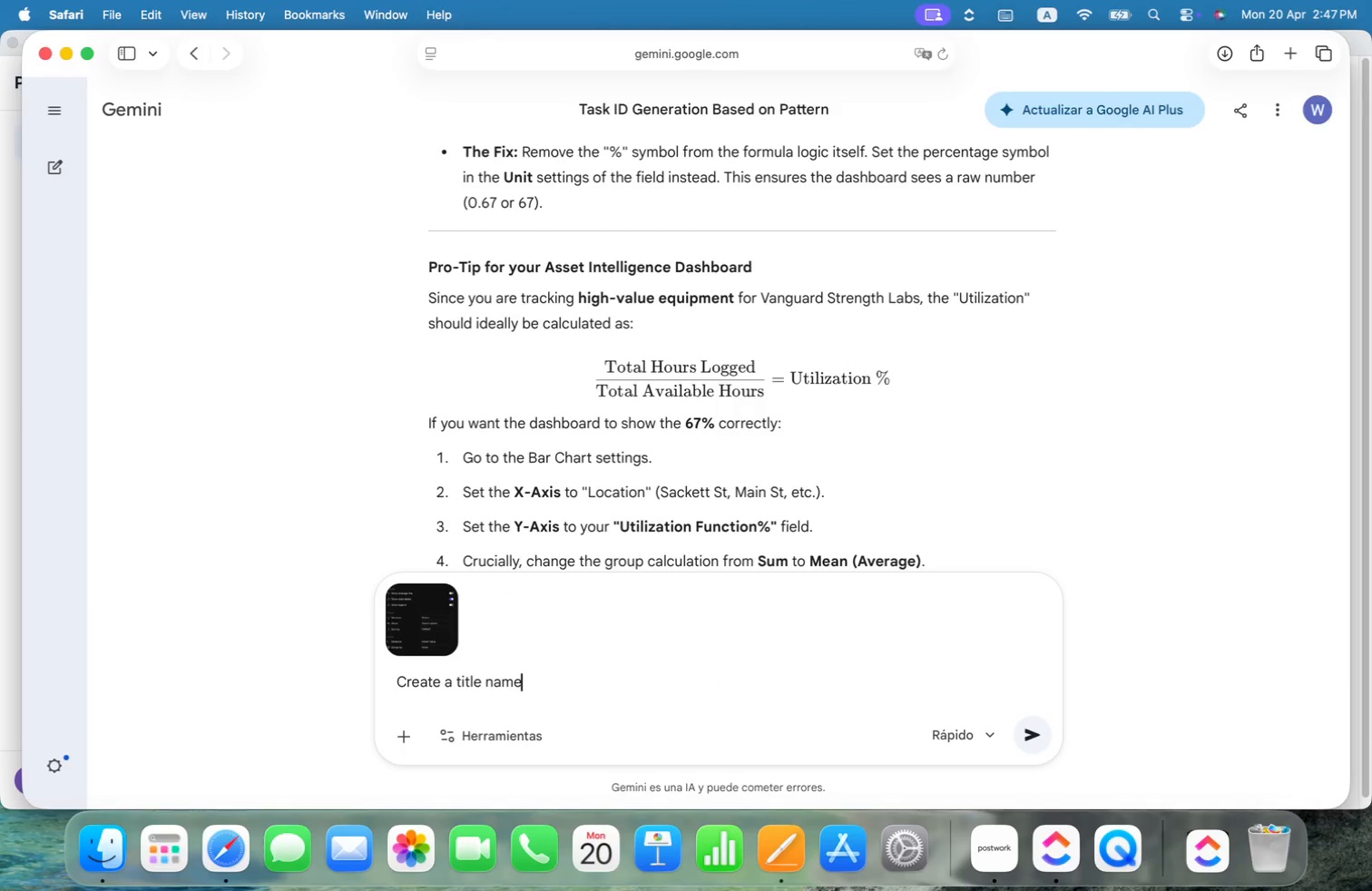 
key(Enter)
 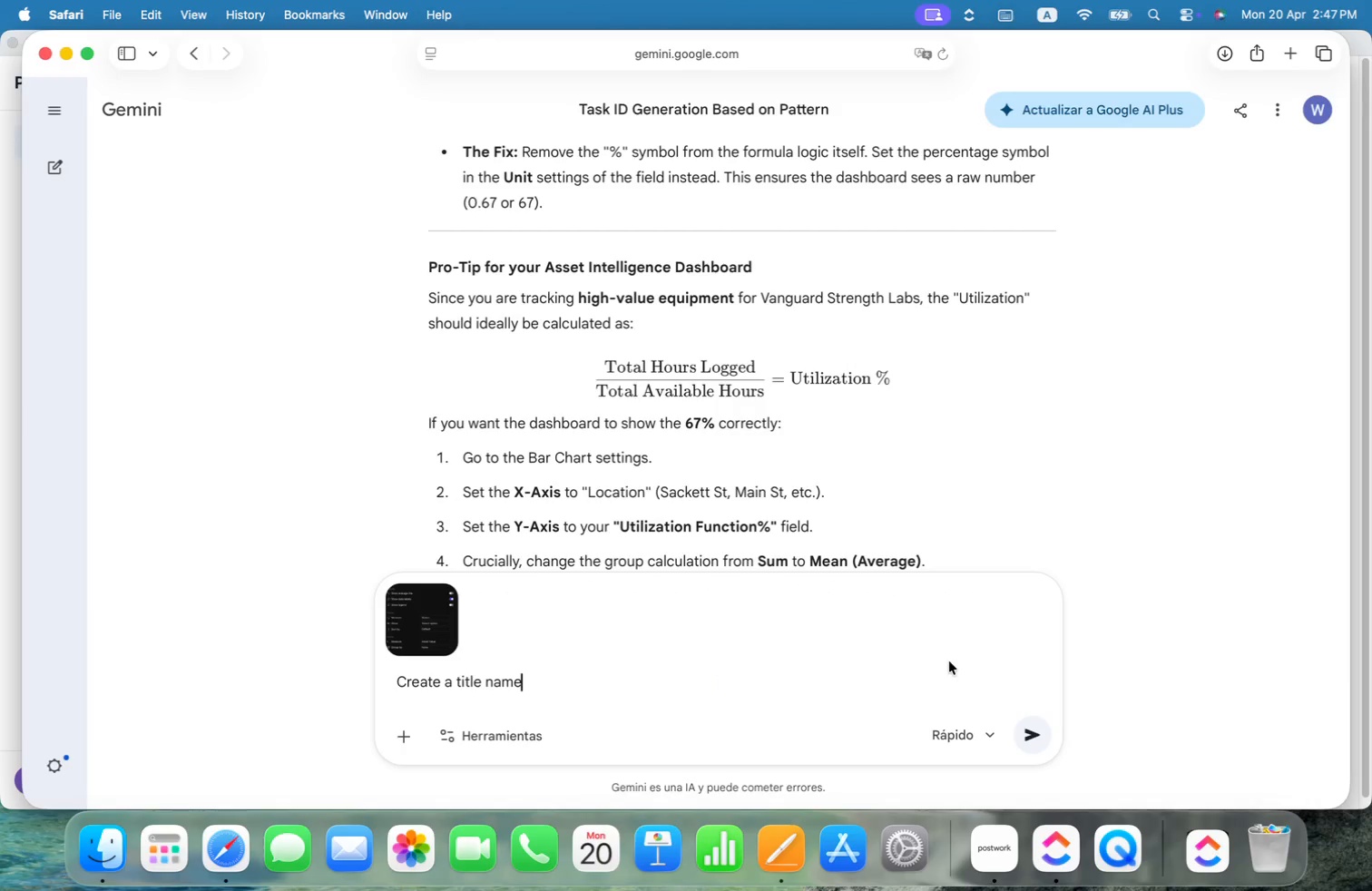 
type( fot)
key(Backspace)
type(r the bart chart.)
 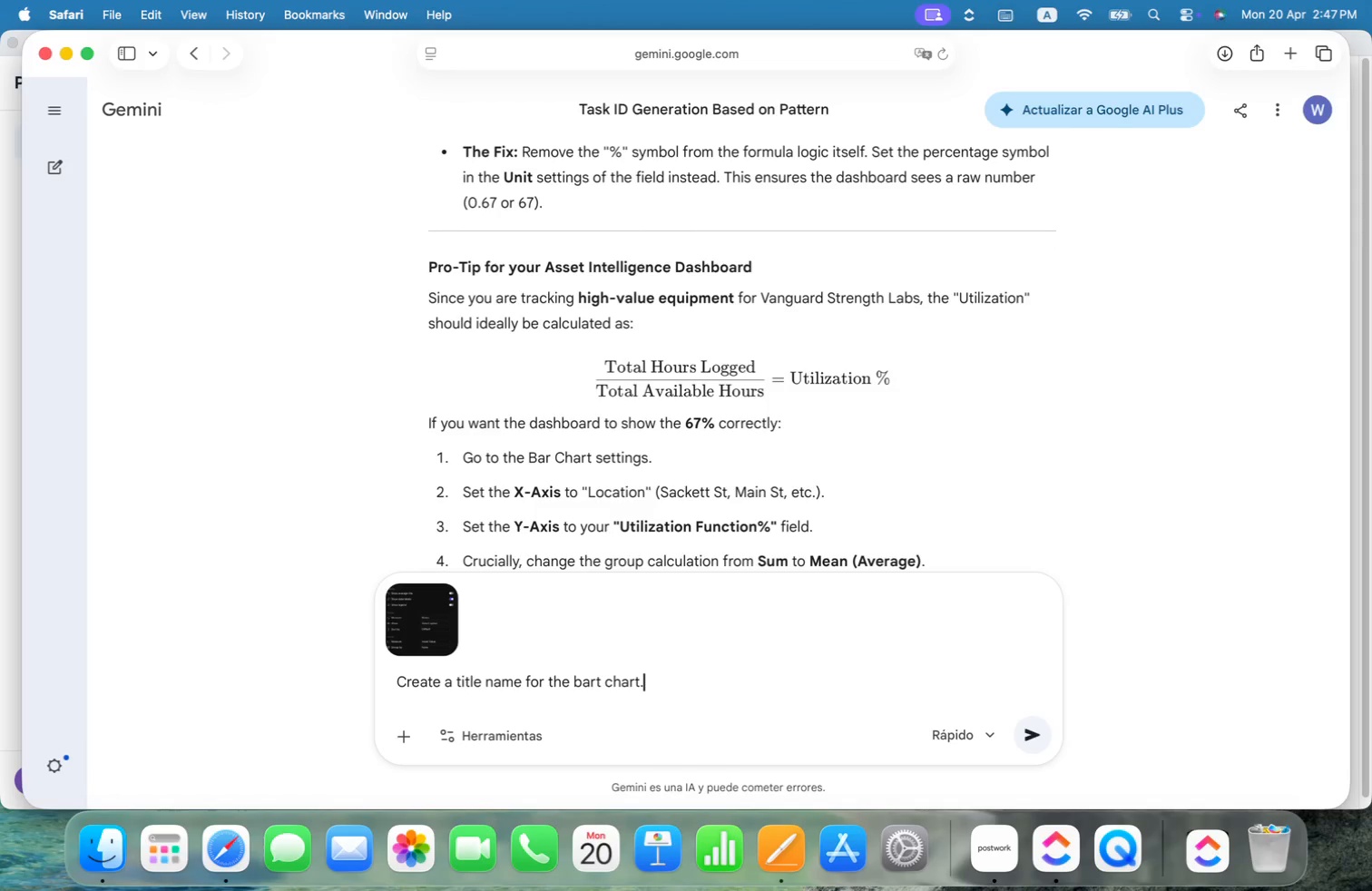 
key(Enter)
 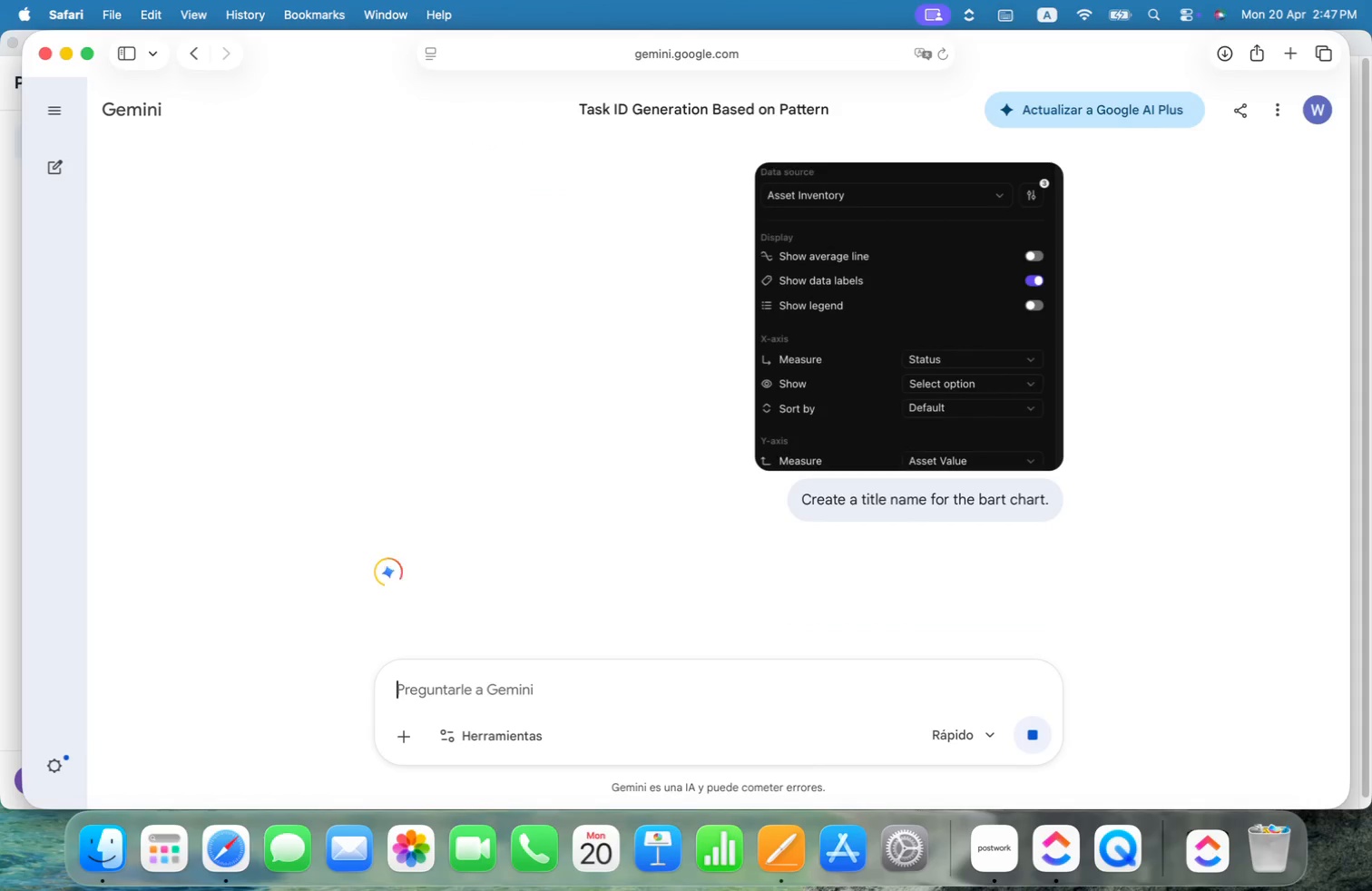 
key(Meta+CommandLeft)
 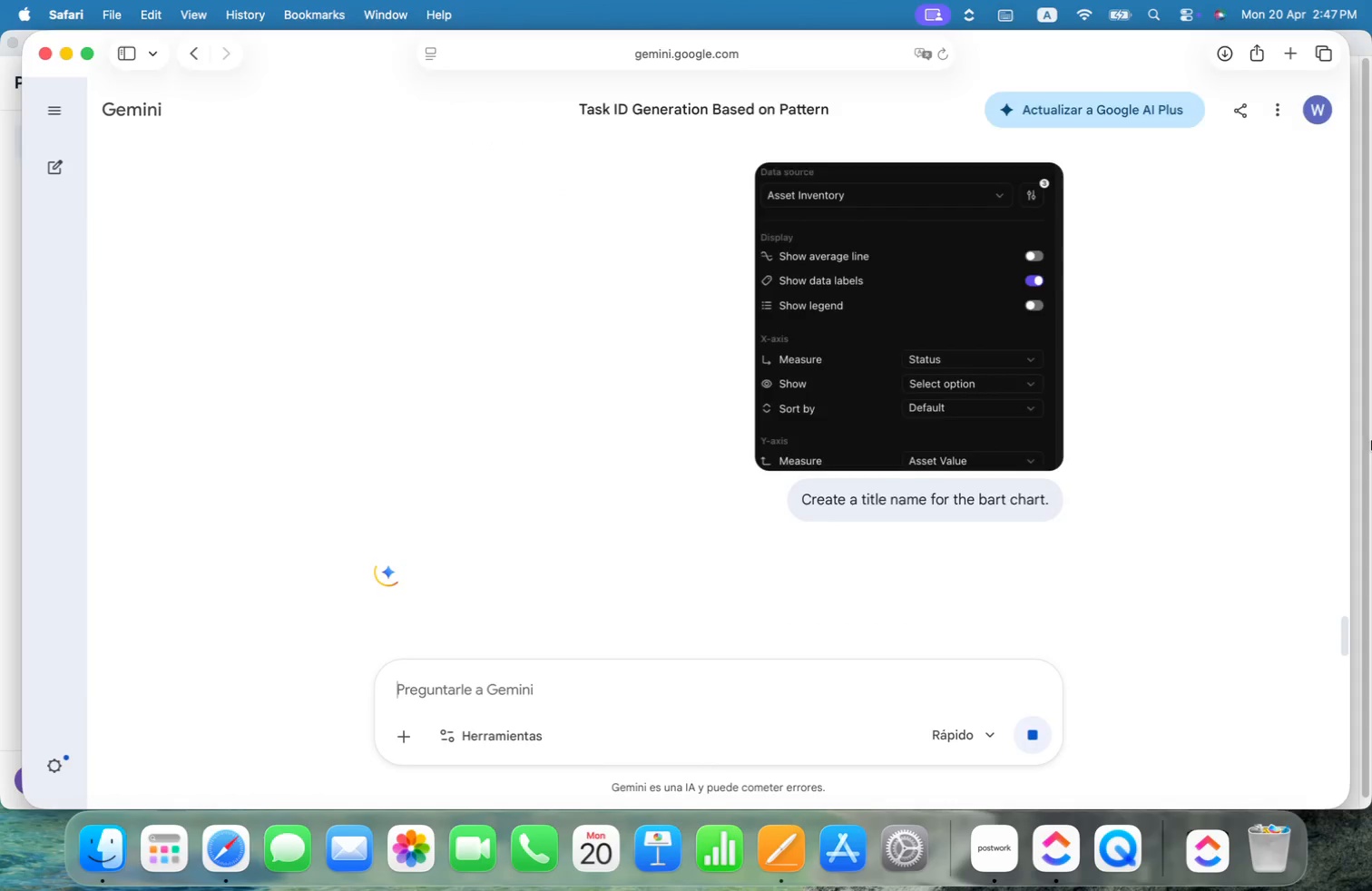 
key(Meta+Tab)